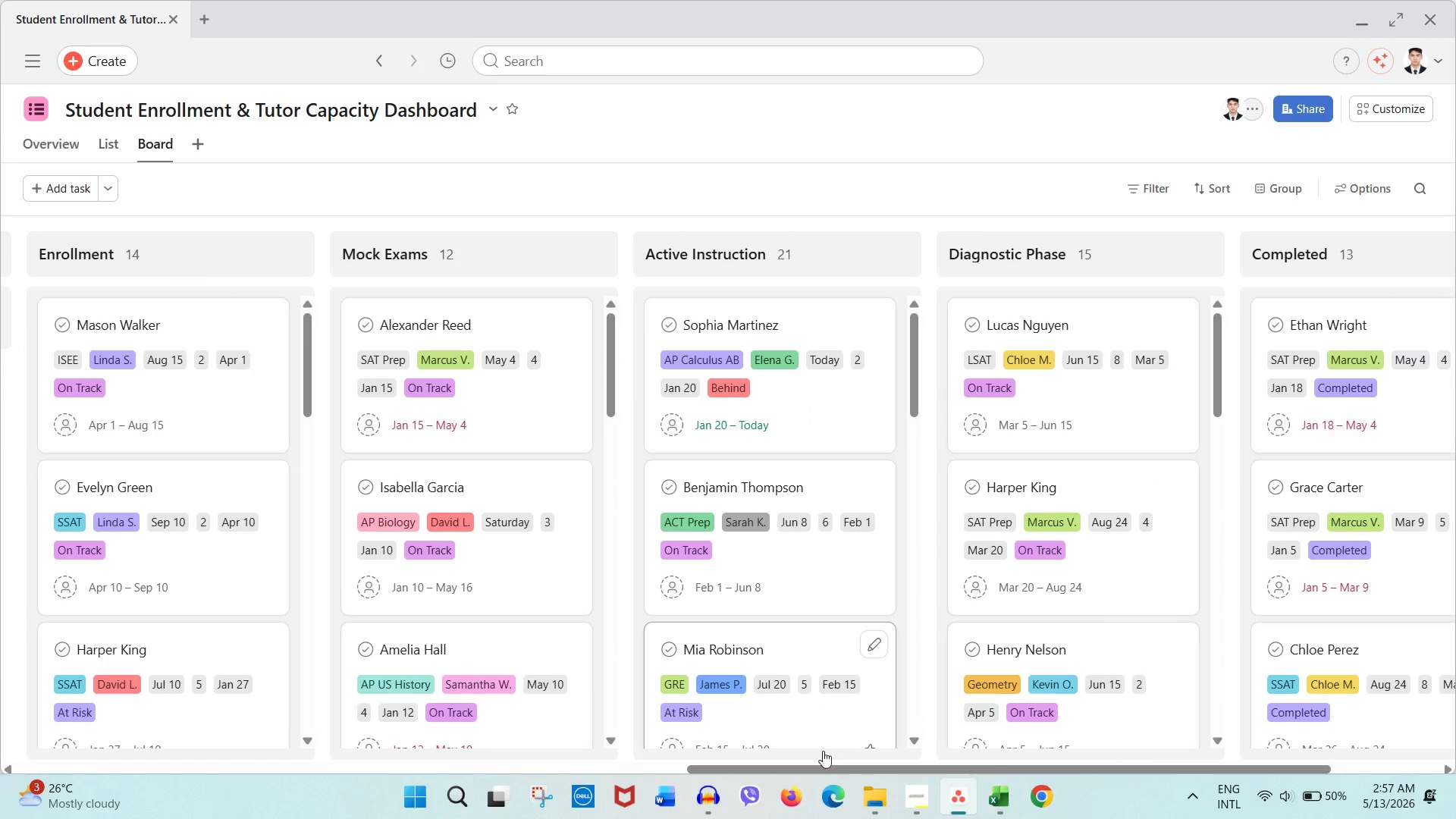 
left_click_drag(start_coordinate=[814, 764], to_coordinate=[689, 671])
 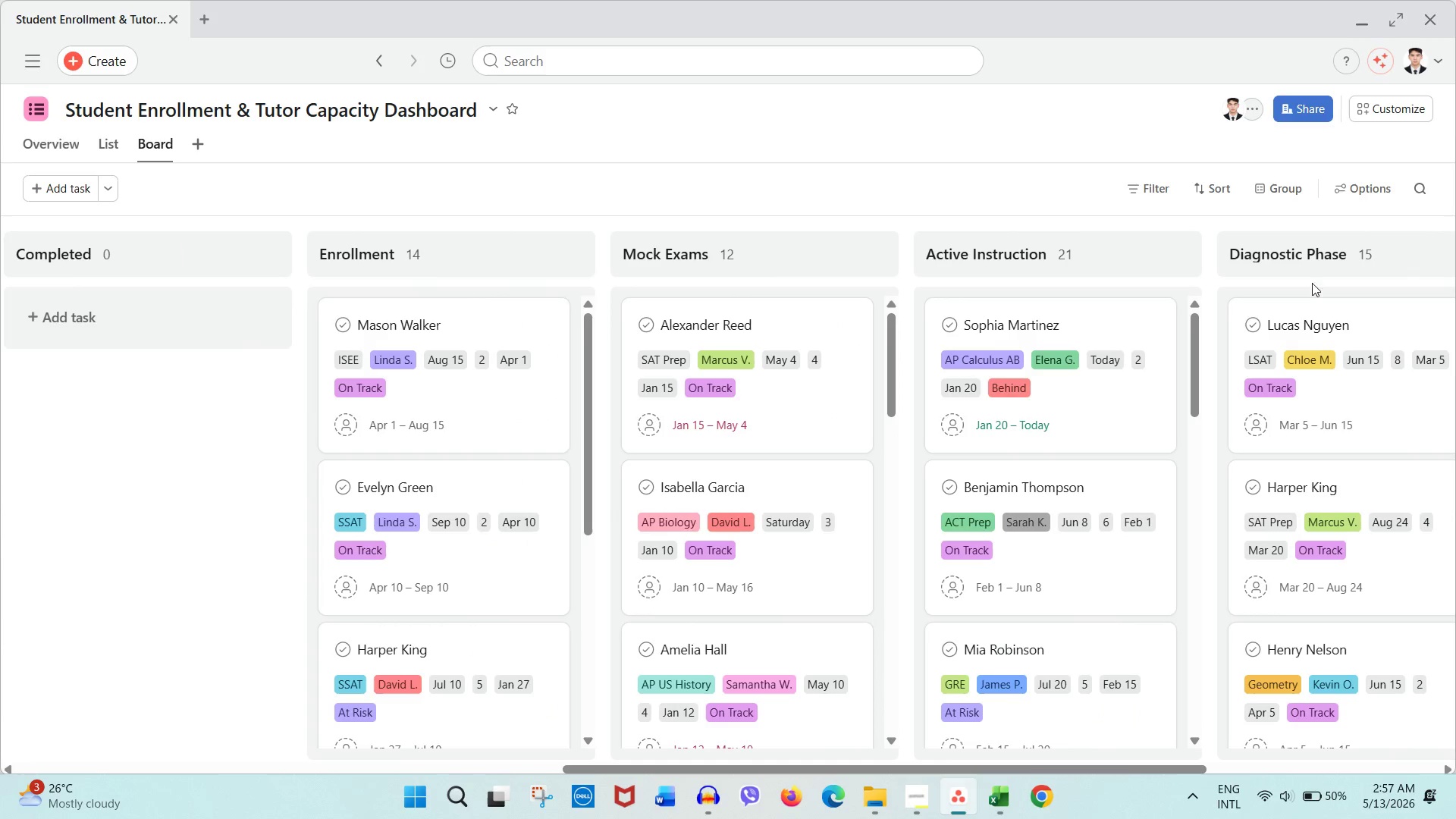 
left_click_drag(start_coordinate=[1311, 272], to_coordinate=[682, 276])
 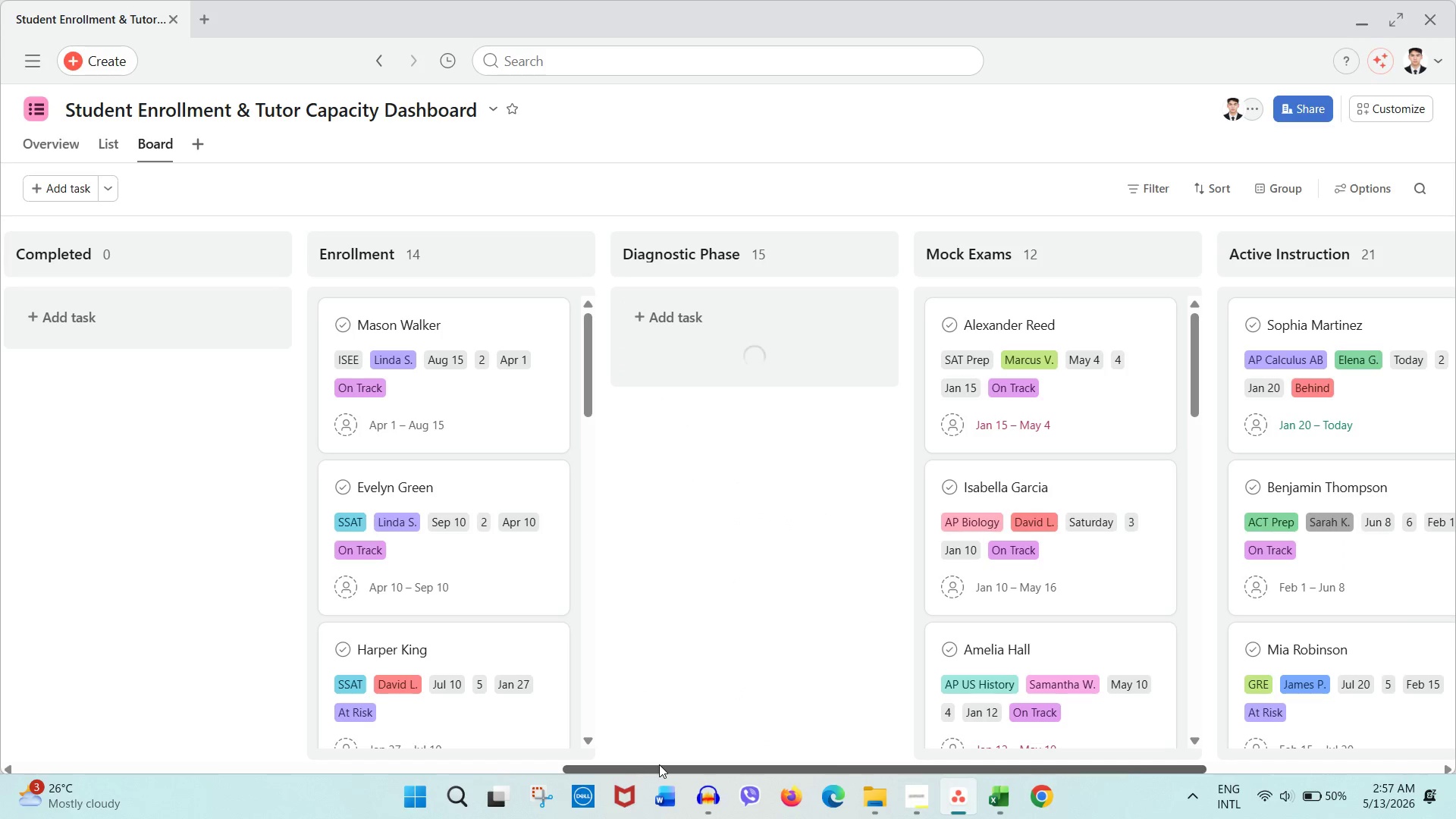 
left_click_drag(start_coordinate=[658, 767], to_coordinate=[712, 722])
 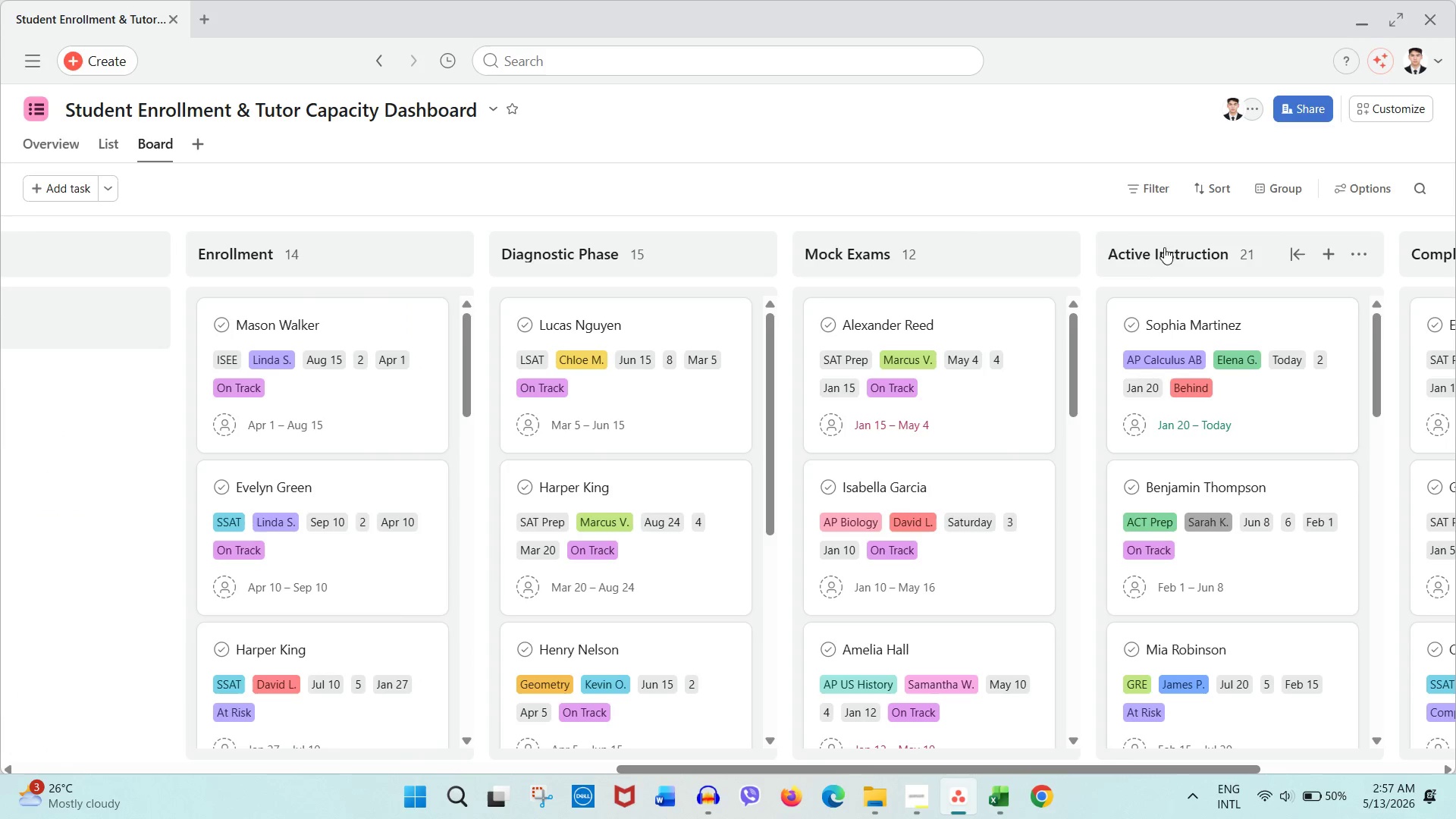 
left_click_drag(start_coordinate=[1164, 249], to_coordinate=[918, 261])
 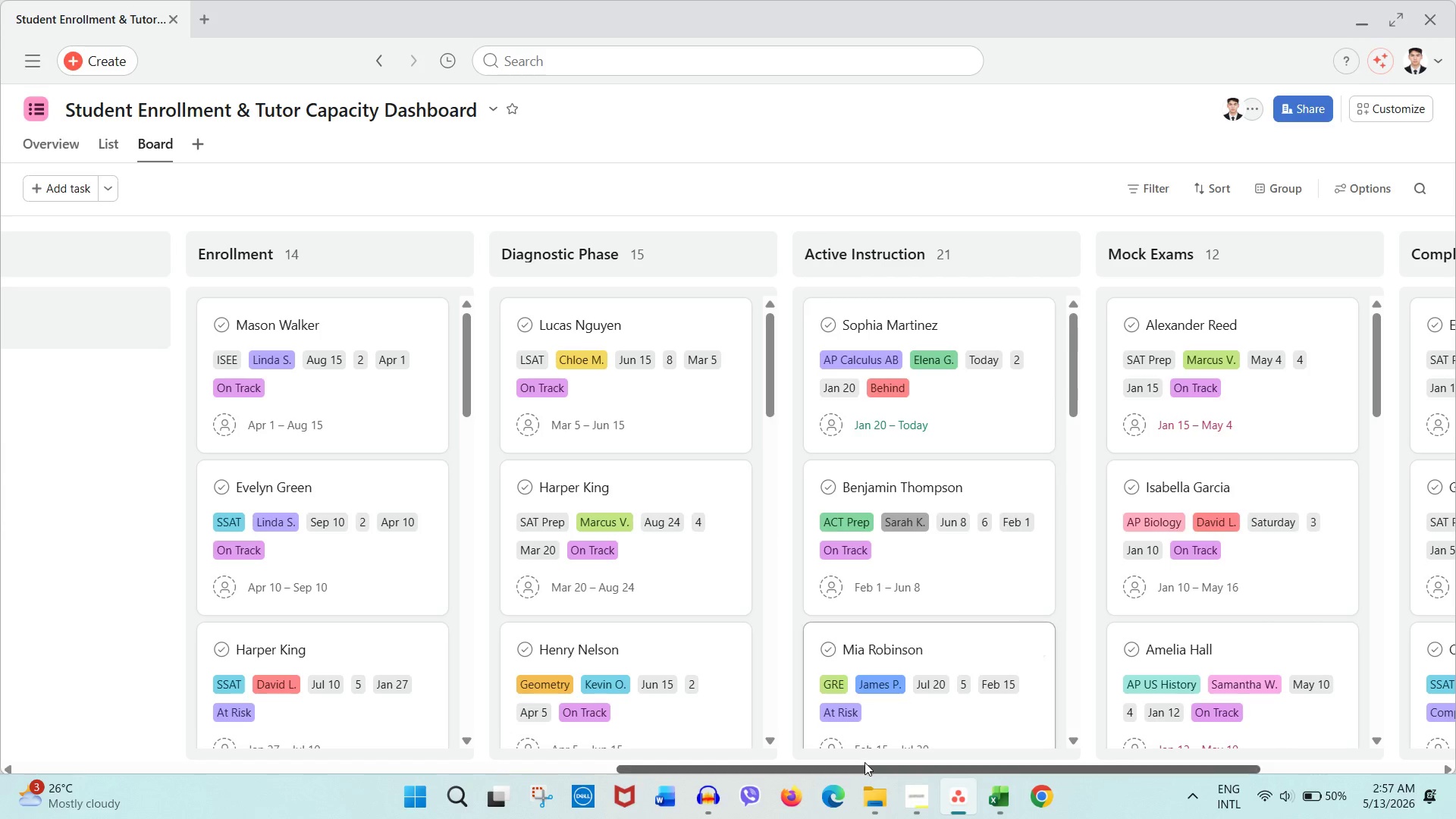 
left_click_drag(start_coordinate=[860, 767], to_coordinate=[160, 701])
 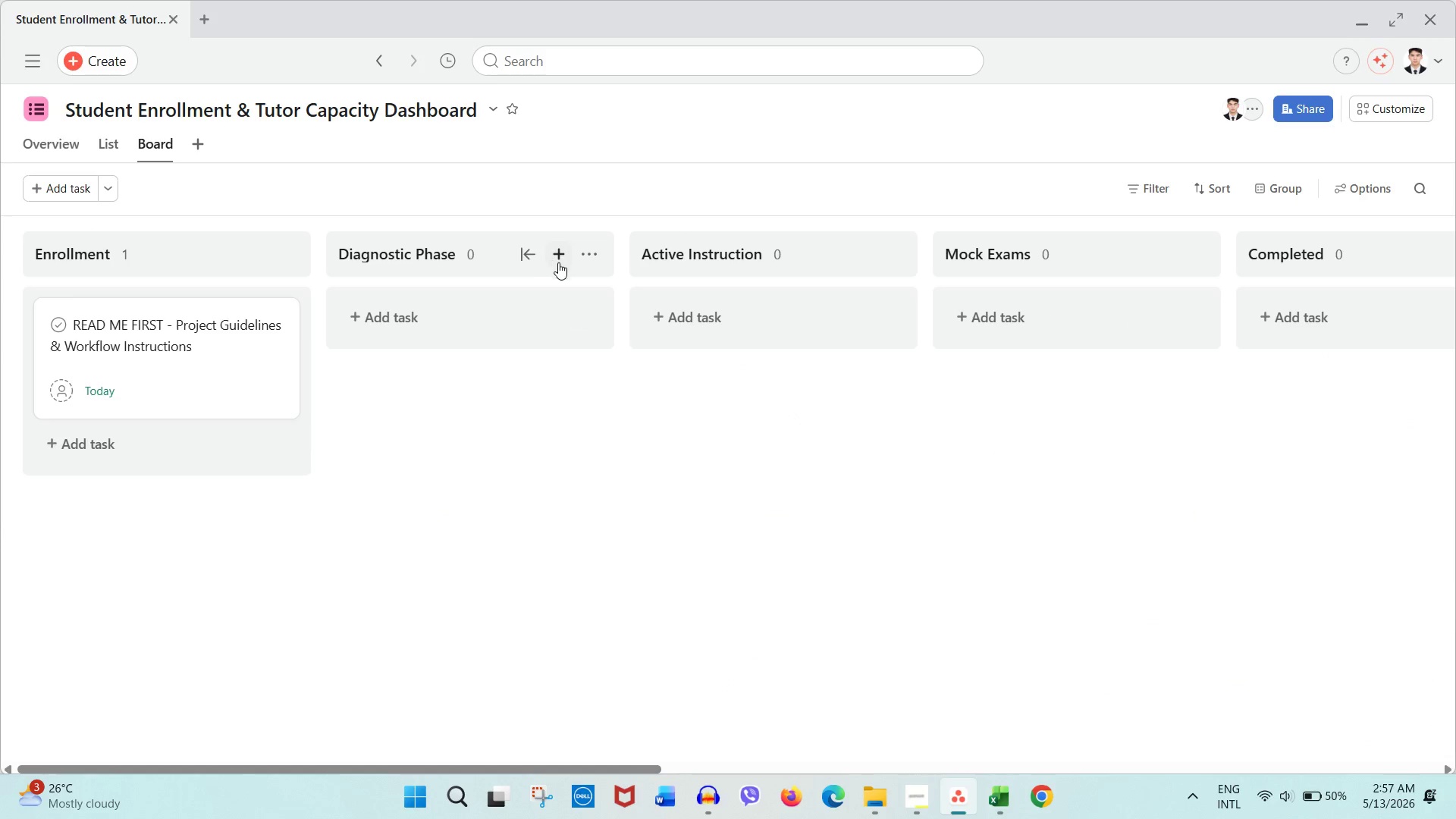 
left_click([598, 257])
 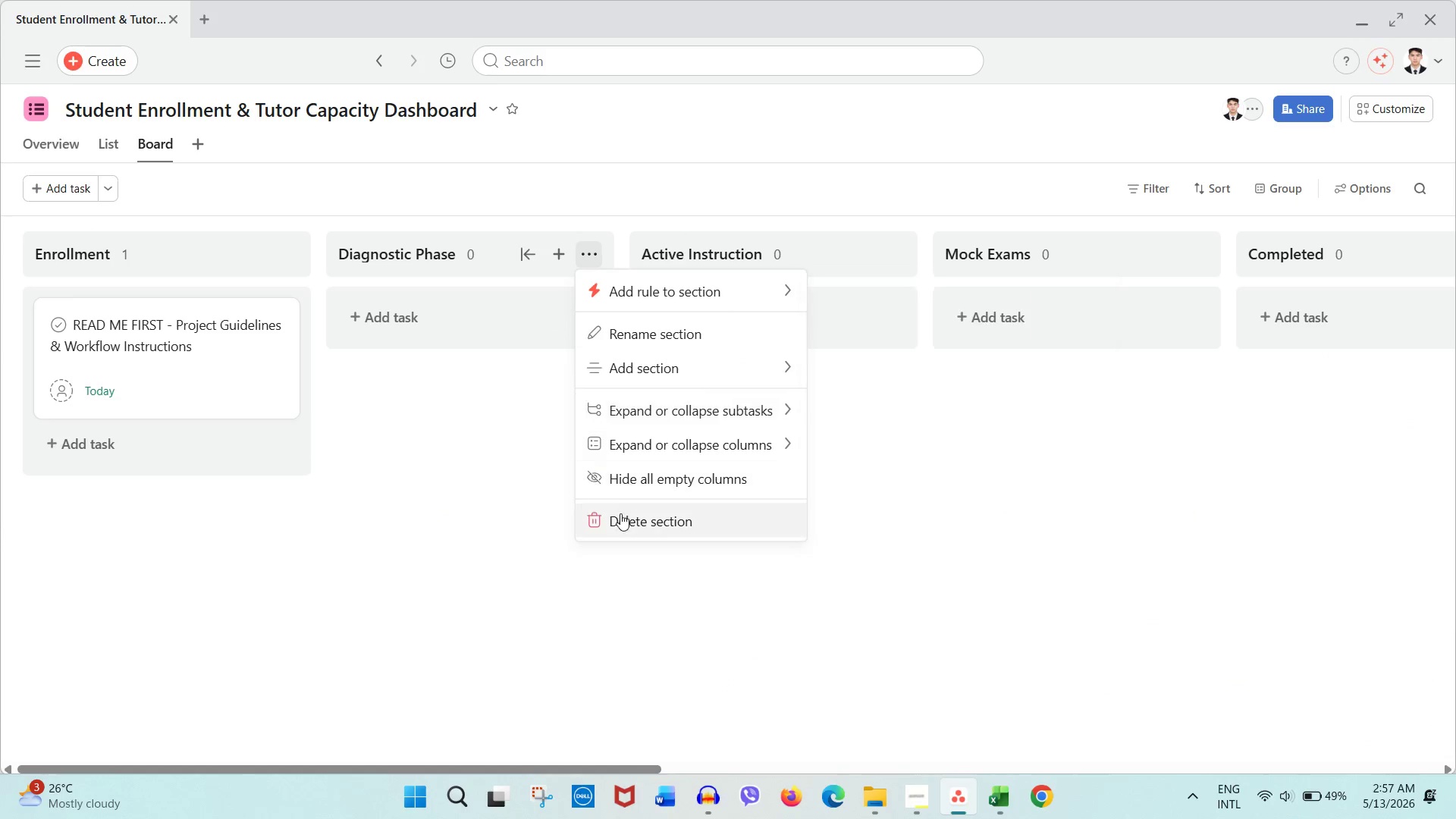 
left_click([619, 518])
 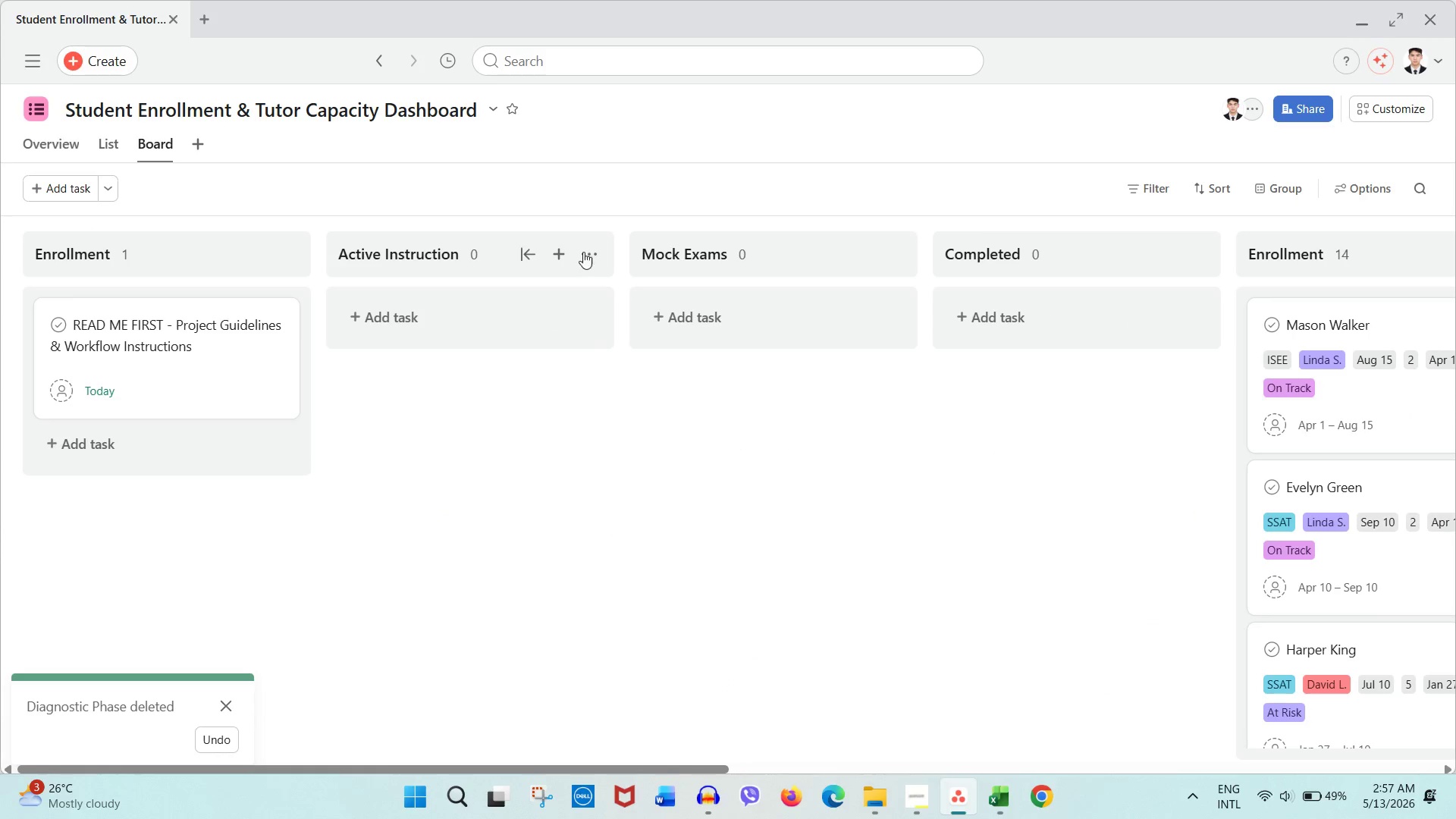 
left_click([585, 259])
 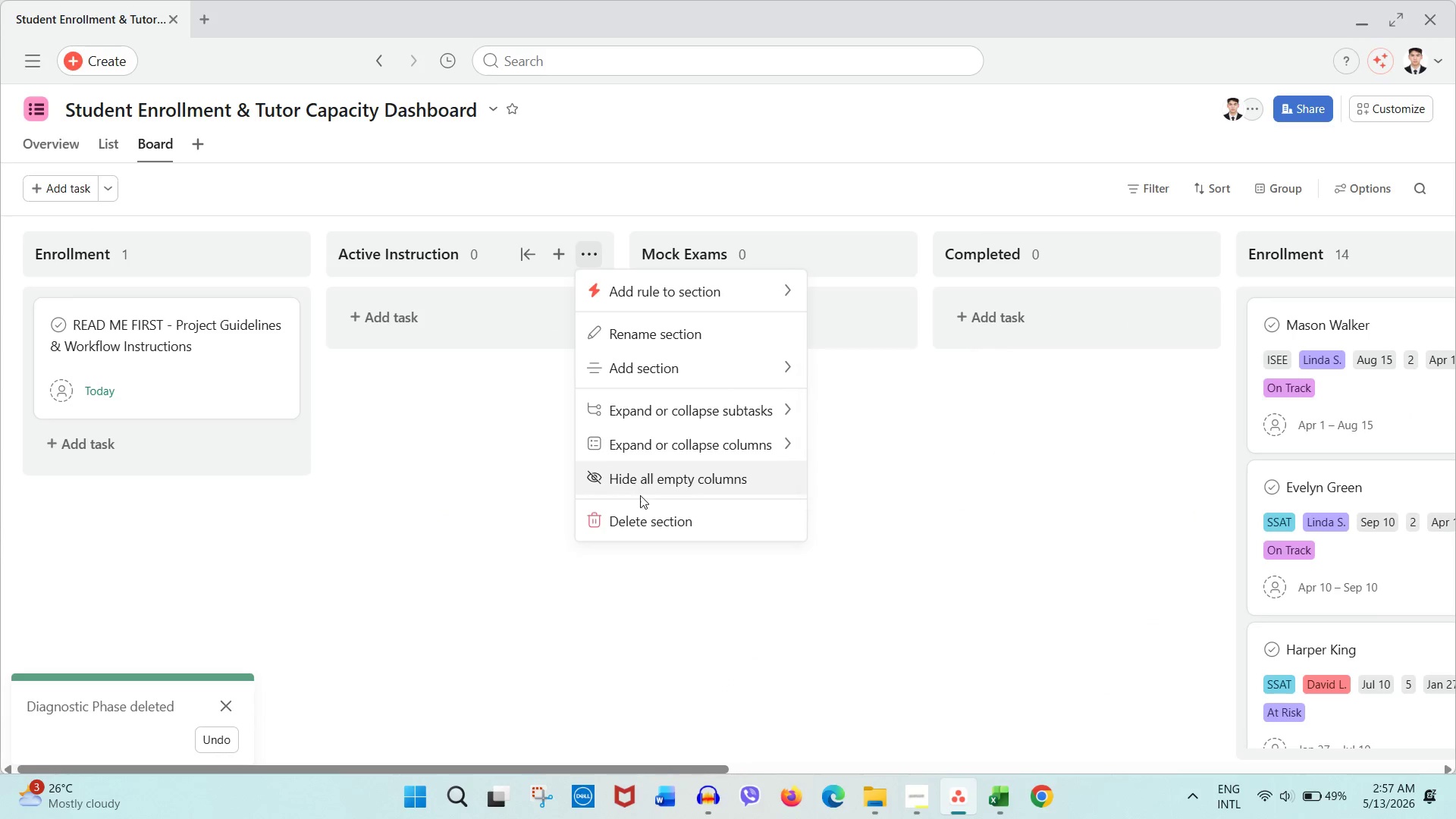 
left_click([641, 516])
 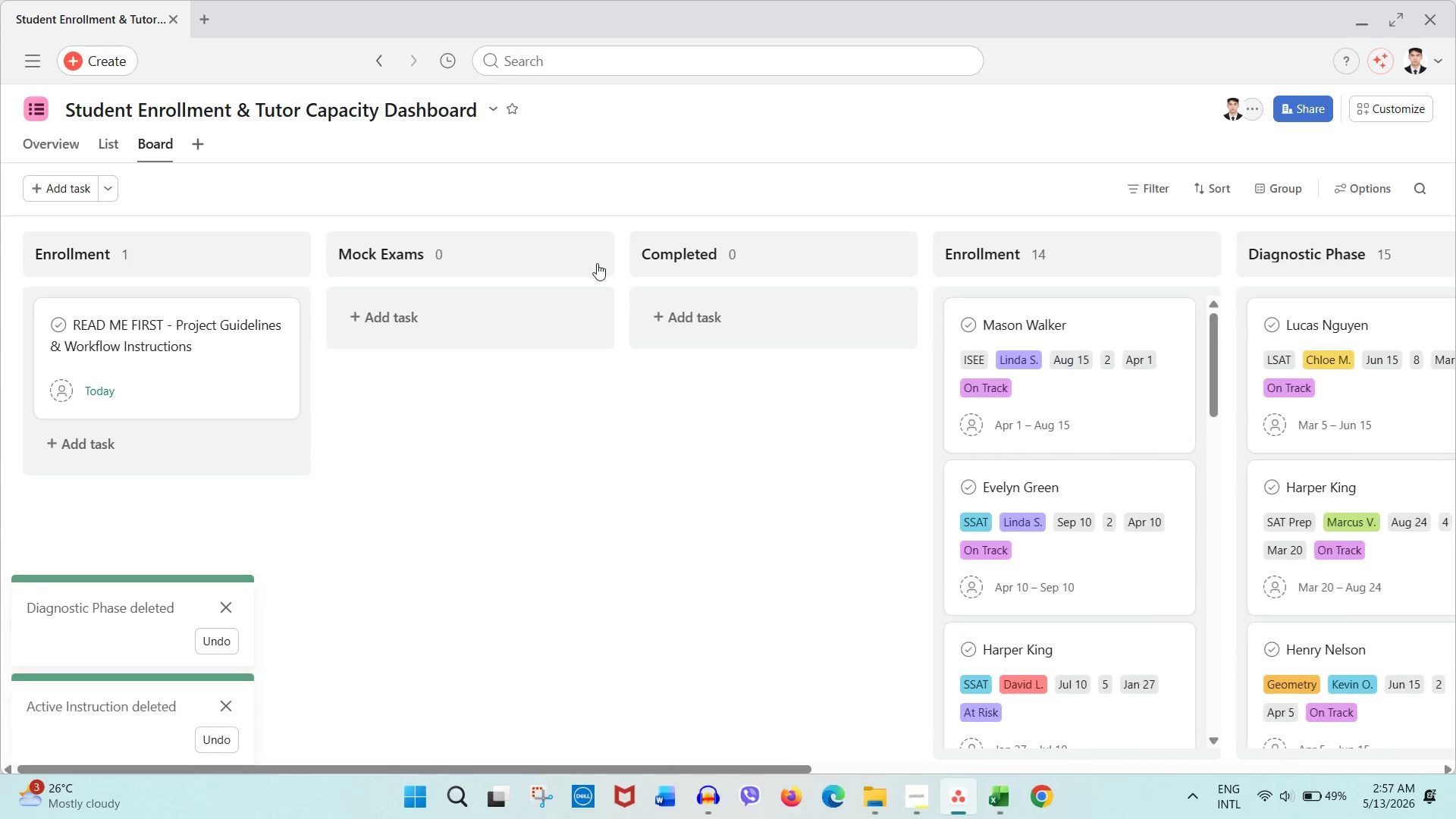 
left_click([597, 257])
 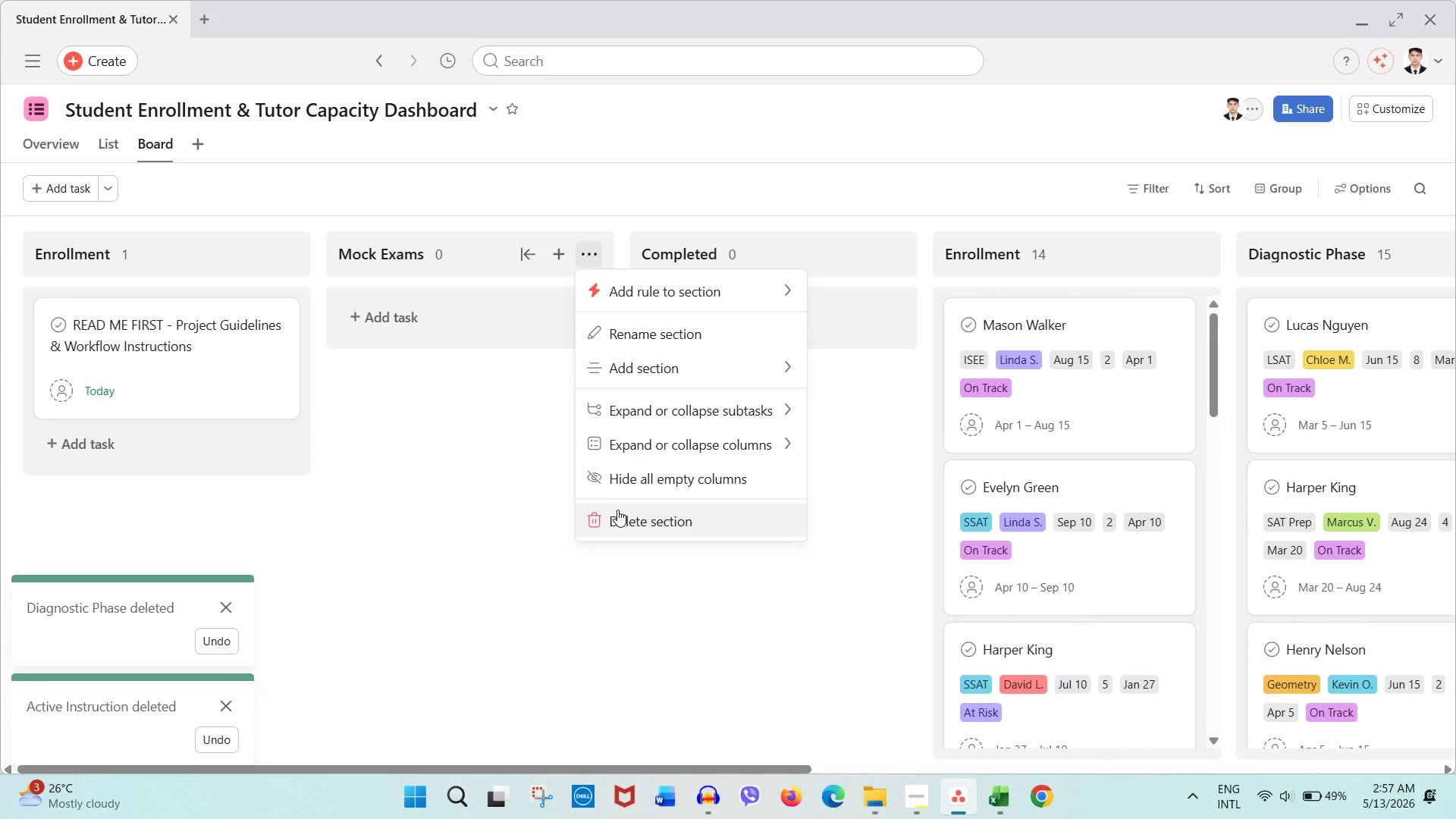 
left_click([621, 517])
 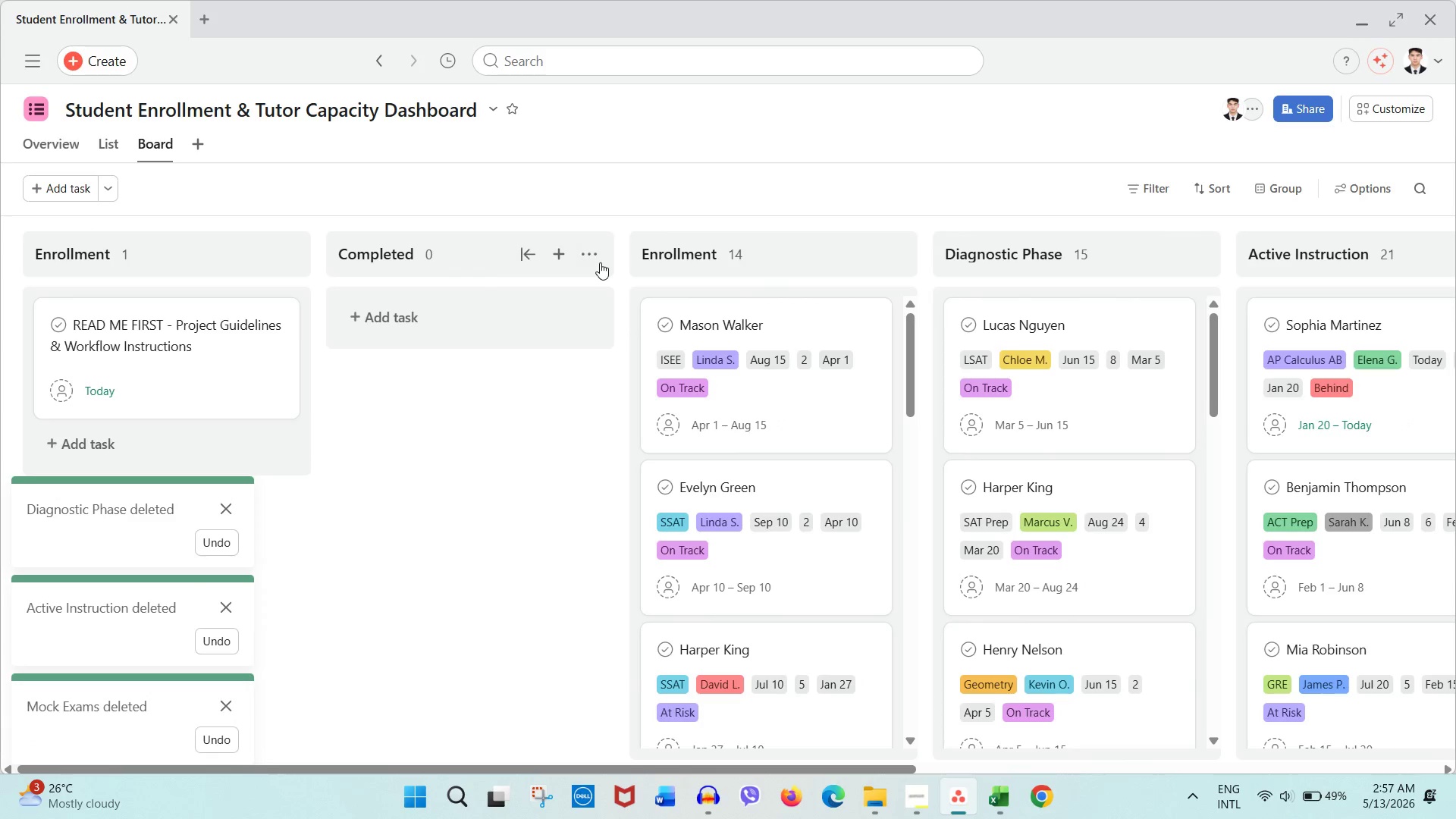 
left_click([598, 261])
 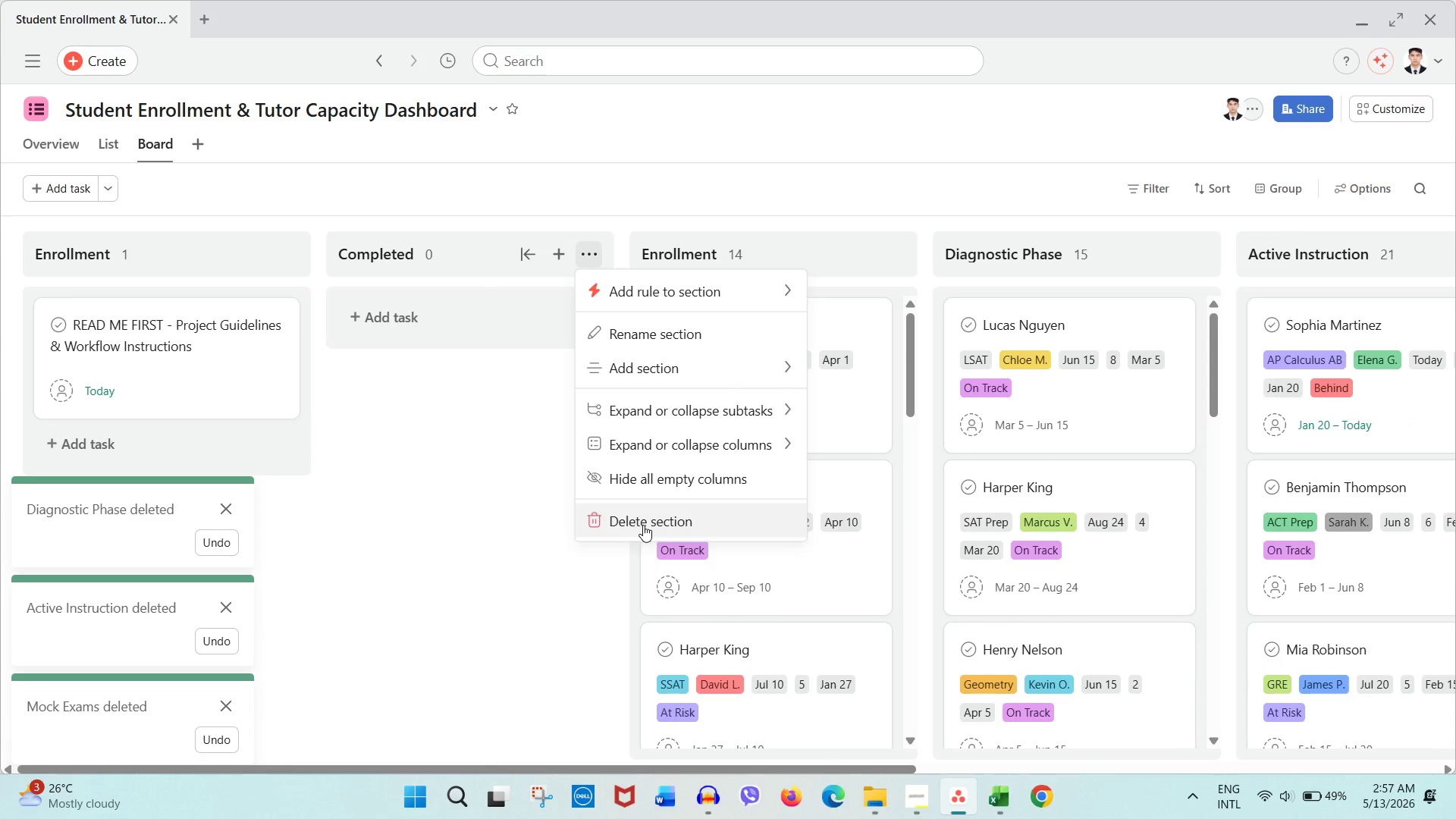 
left_click([645, 525])
 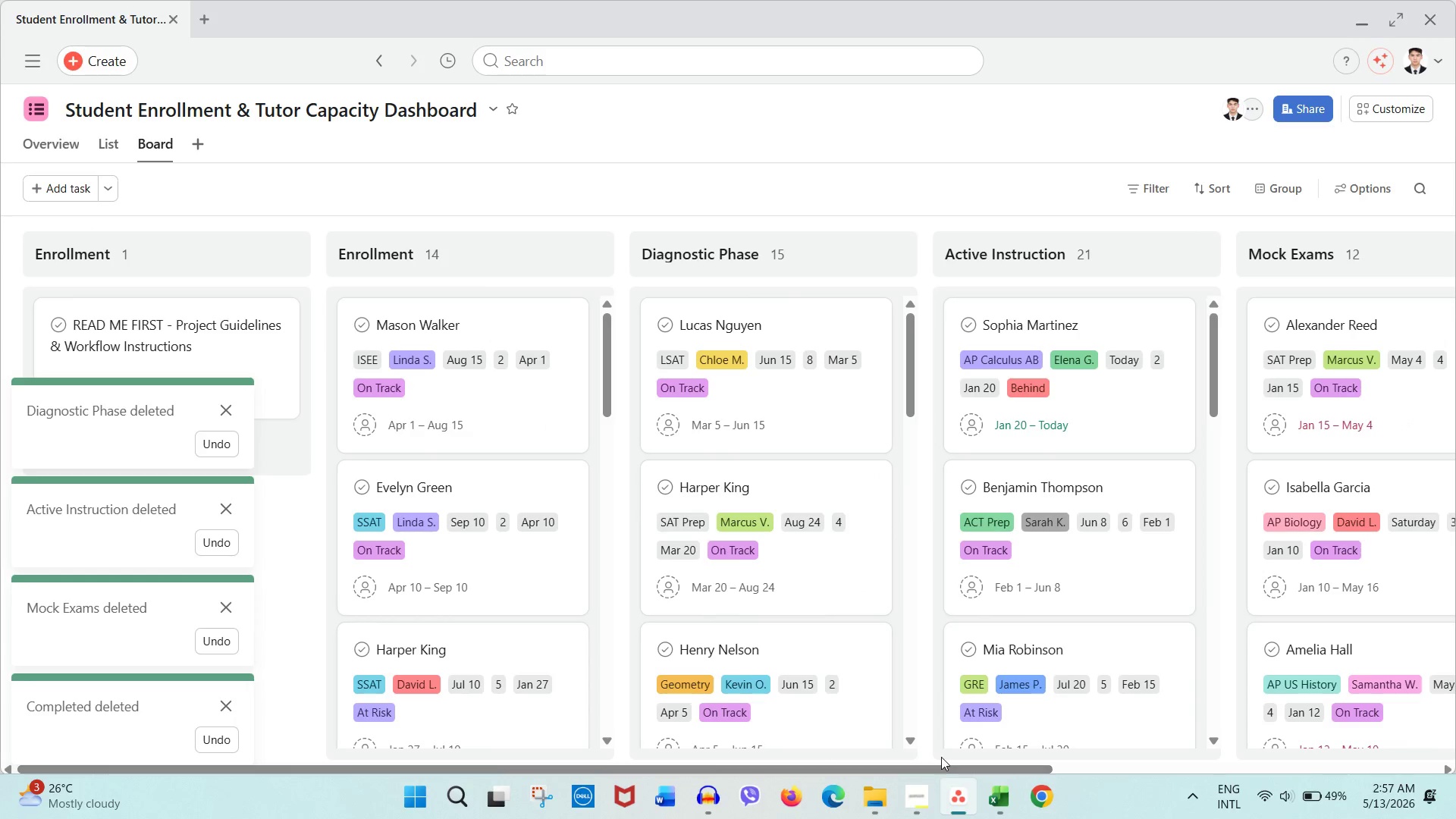 
left_click_drag(start_coordinate=[940, 766], to_coordinate=[309, 766])
 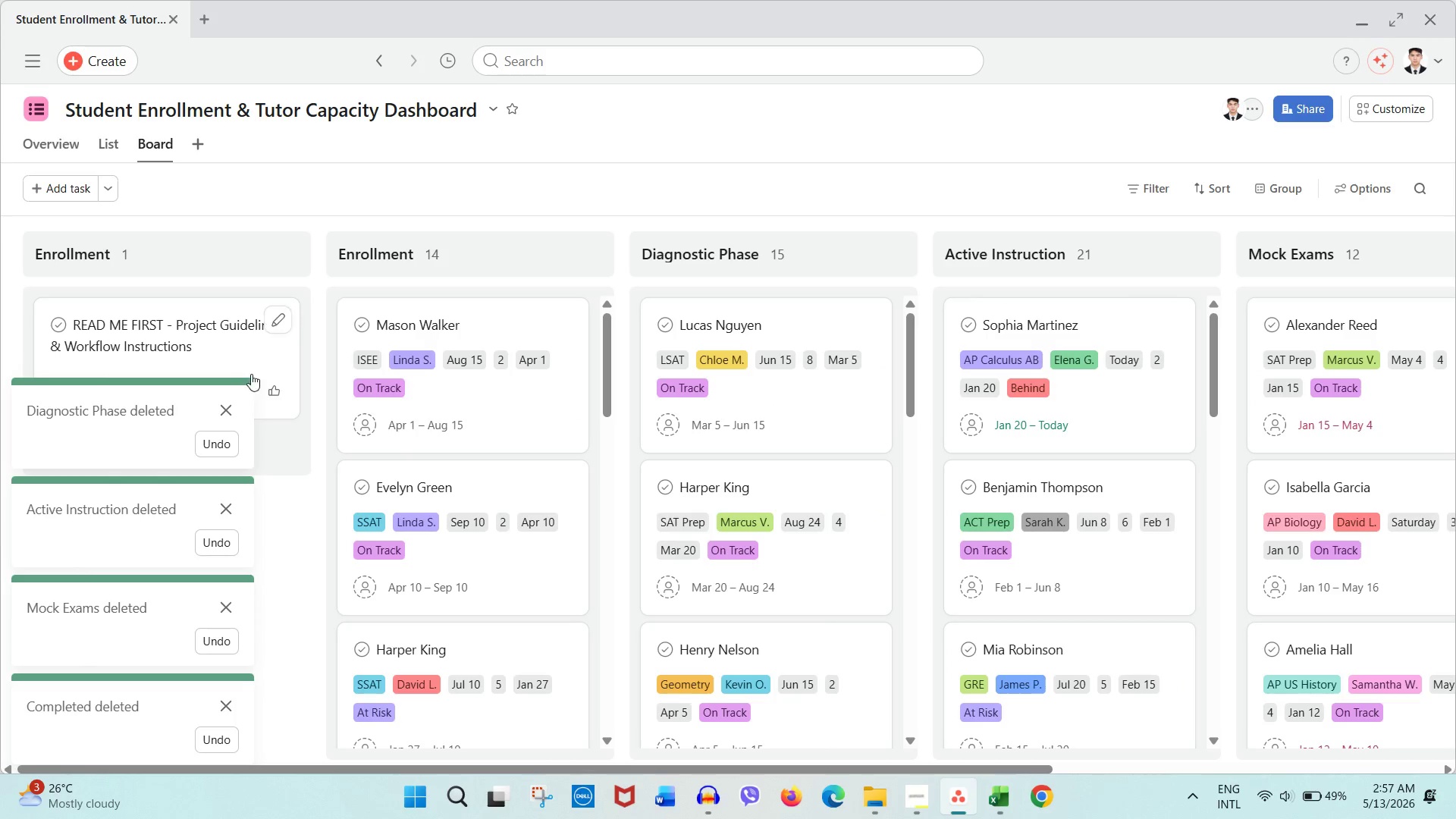 
left_click_drag(start_coordinate=[250, 356], to_coordinate=[526, 350])
 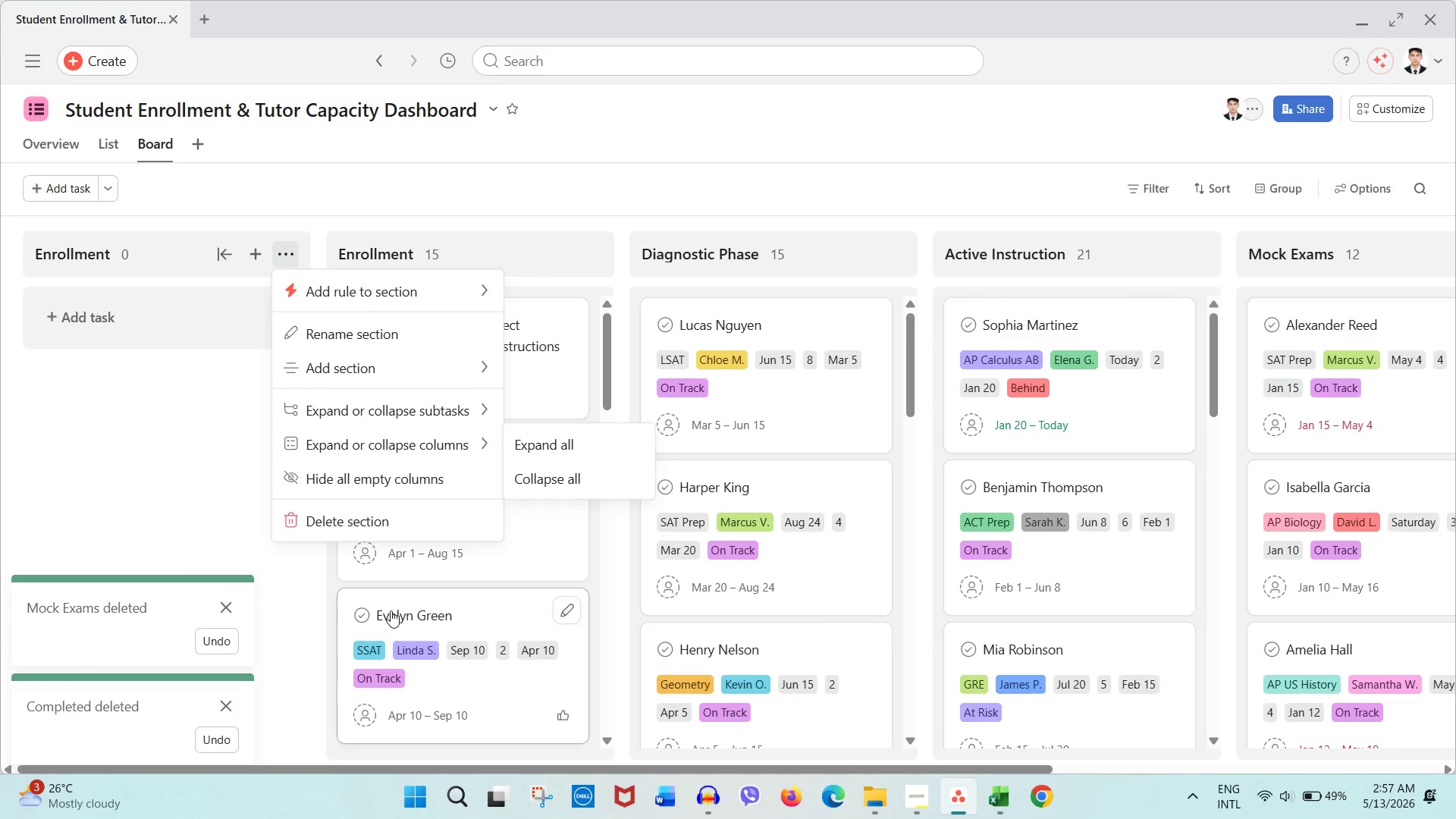 
left_click([386, 519])
 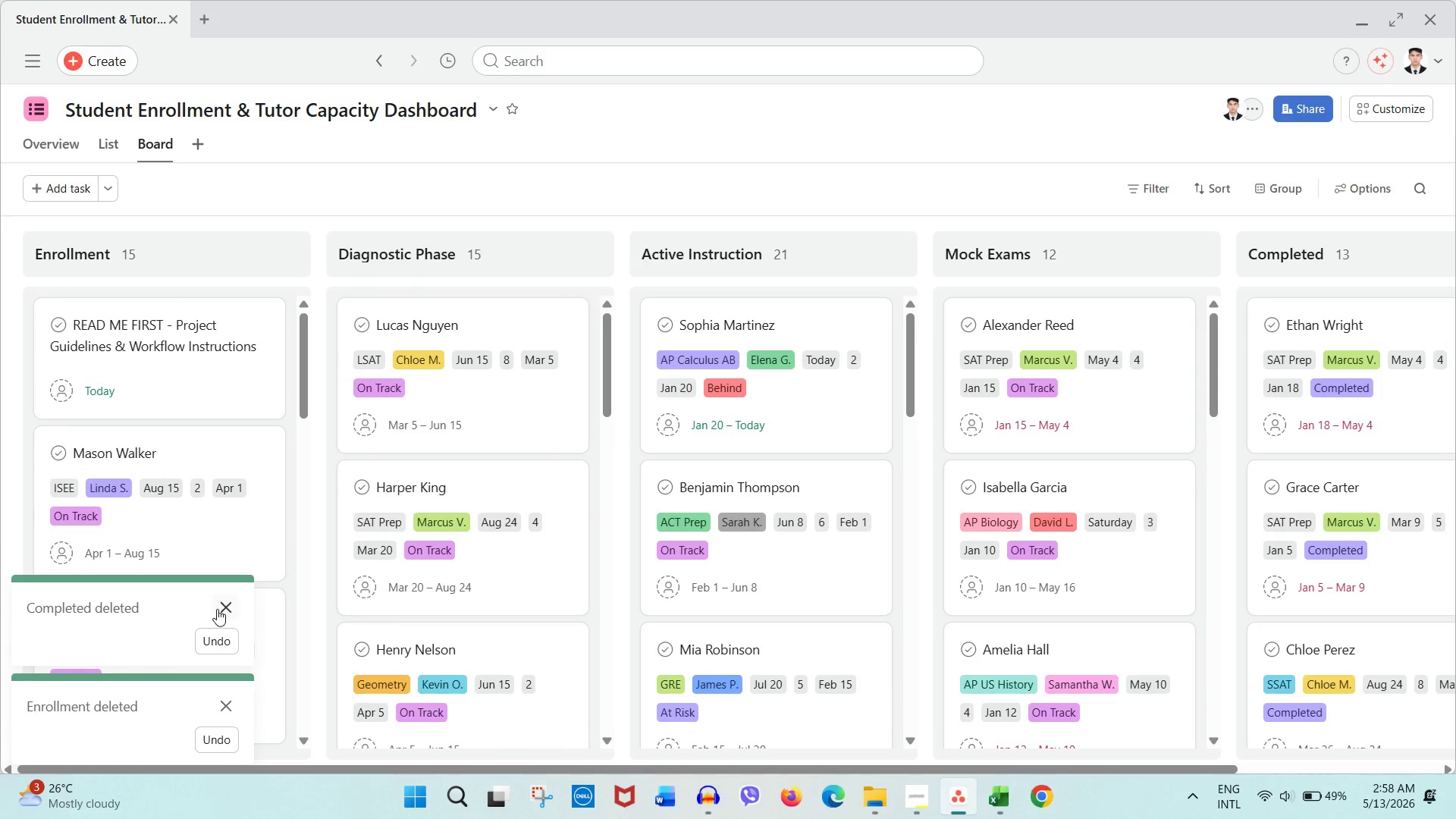 
left_click([226, 697])
 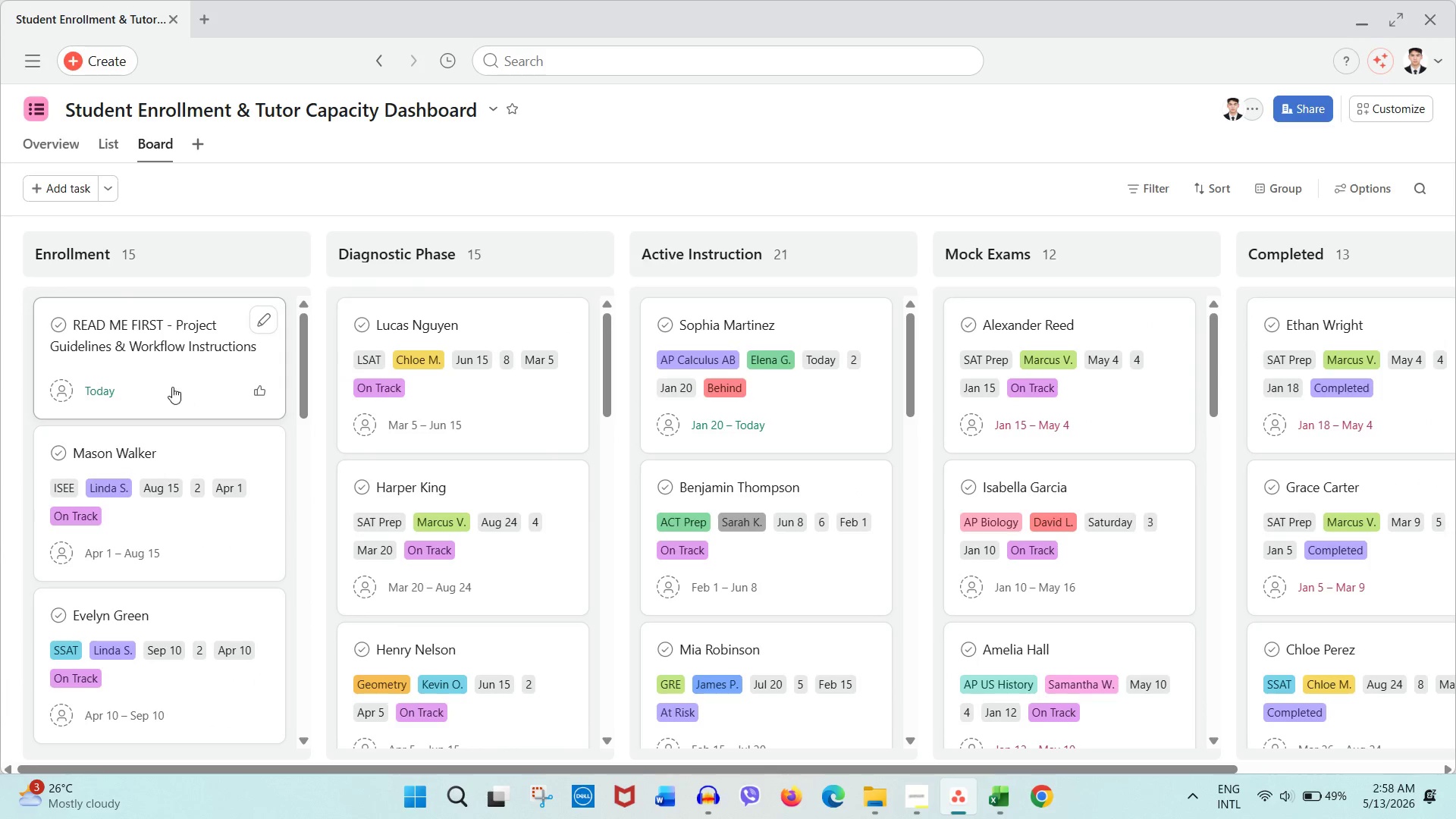 
left_click([334, 178])
 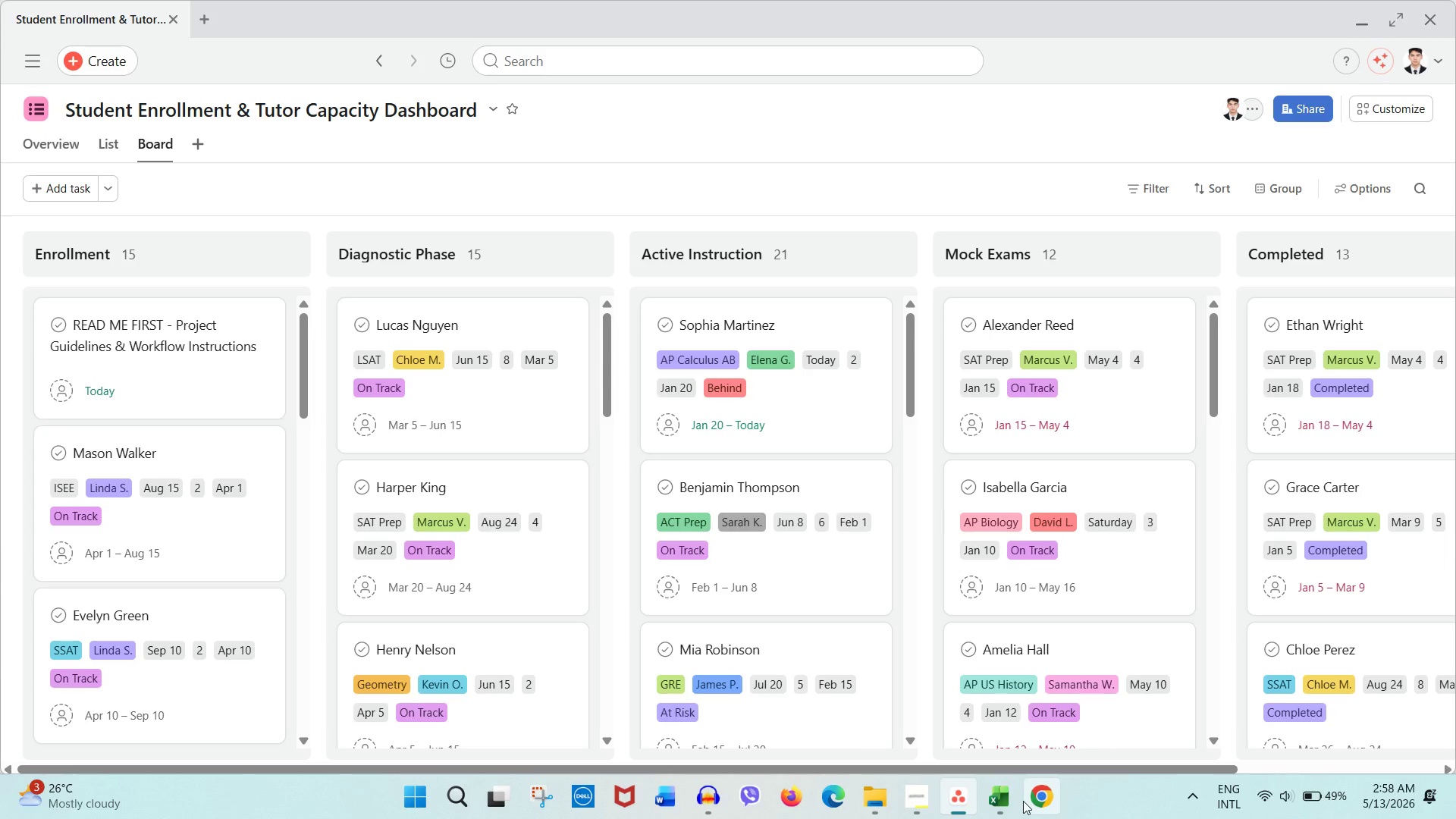 
left_click([1010, 802])
 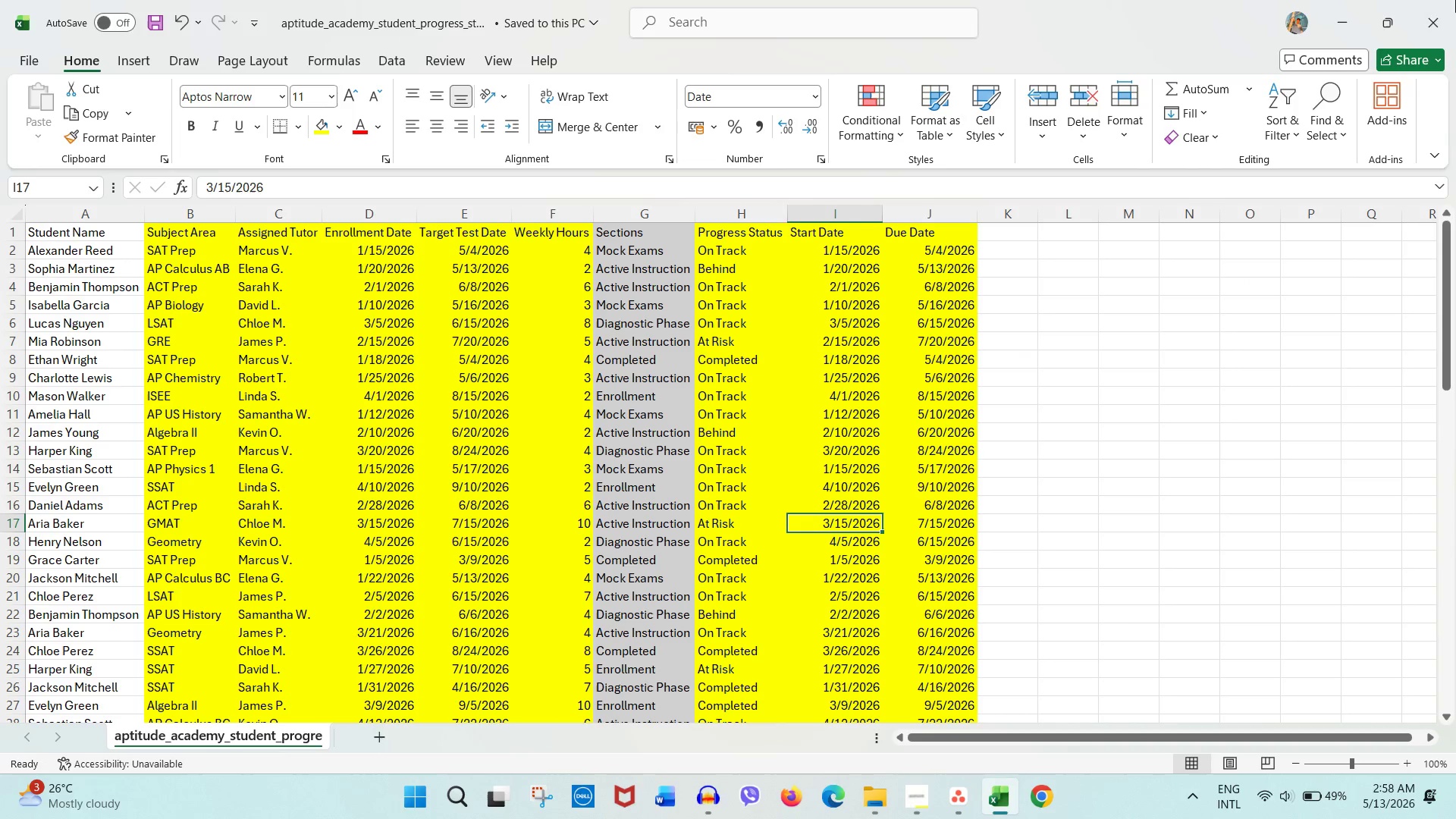 
left_click([1455, 0])
 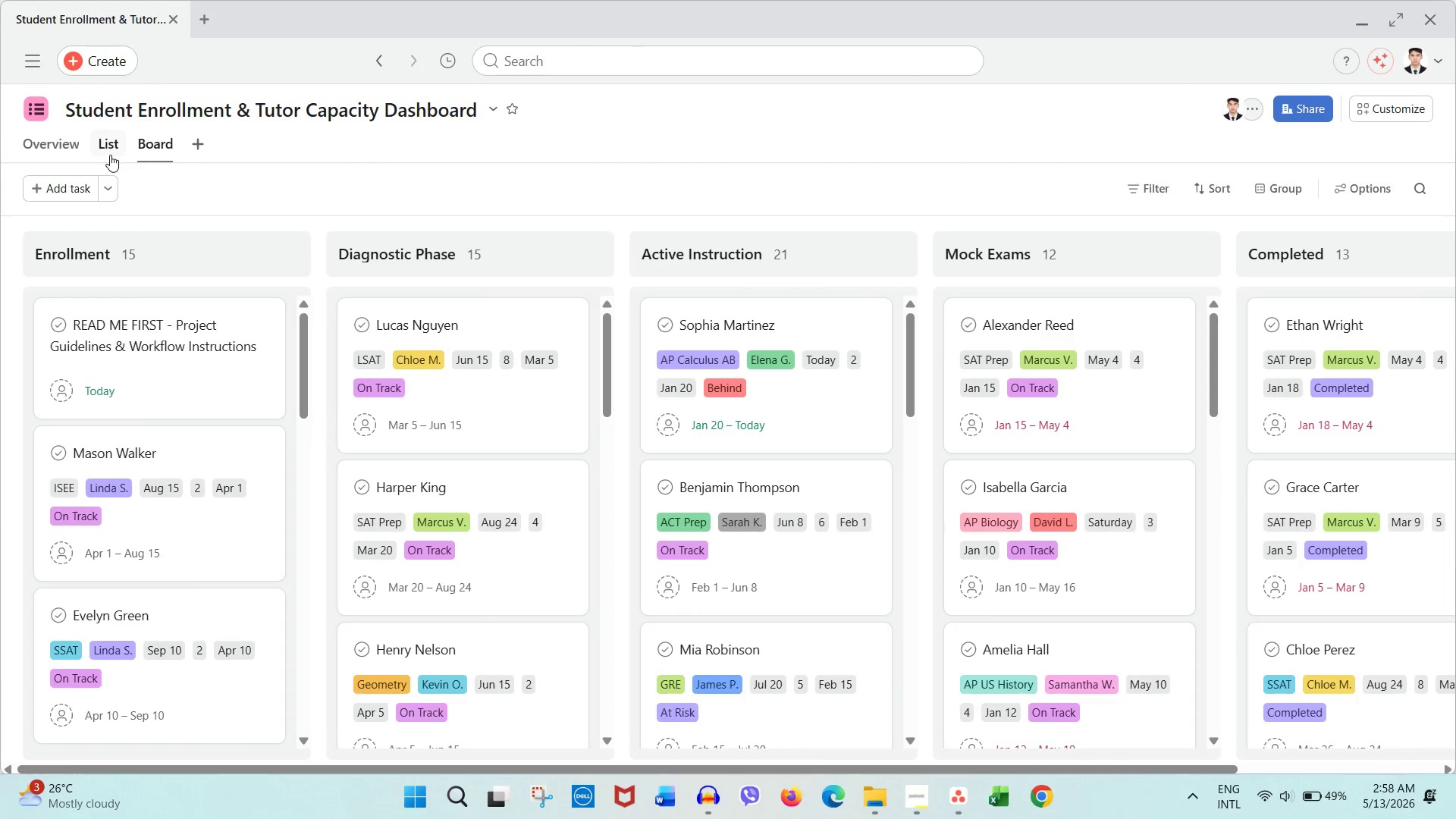 
wait(8.67)
 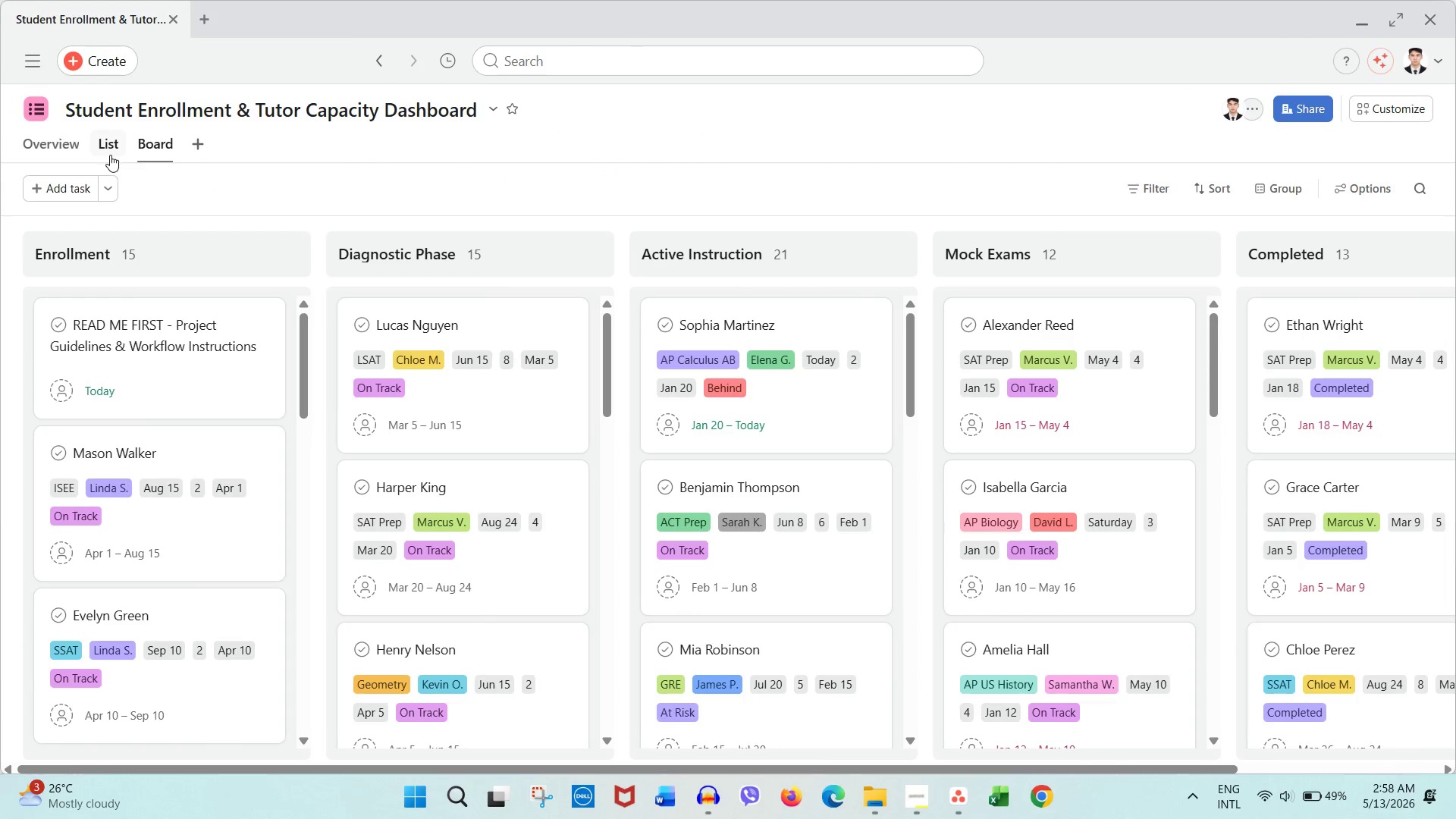 
left_click([1190, 187])
 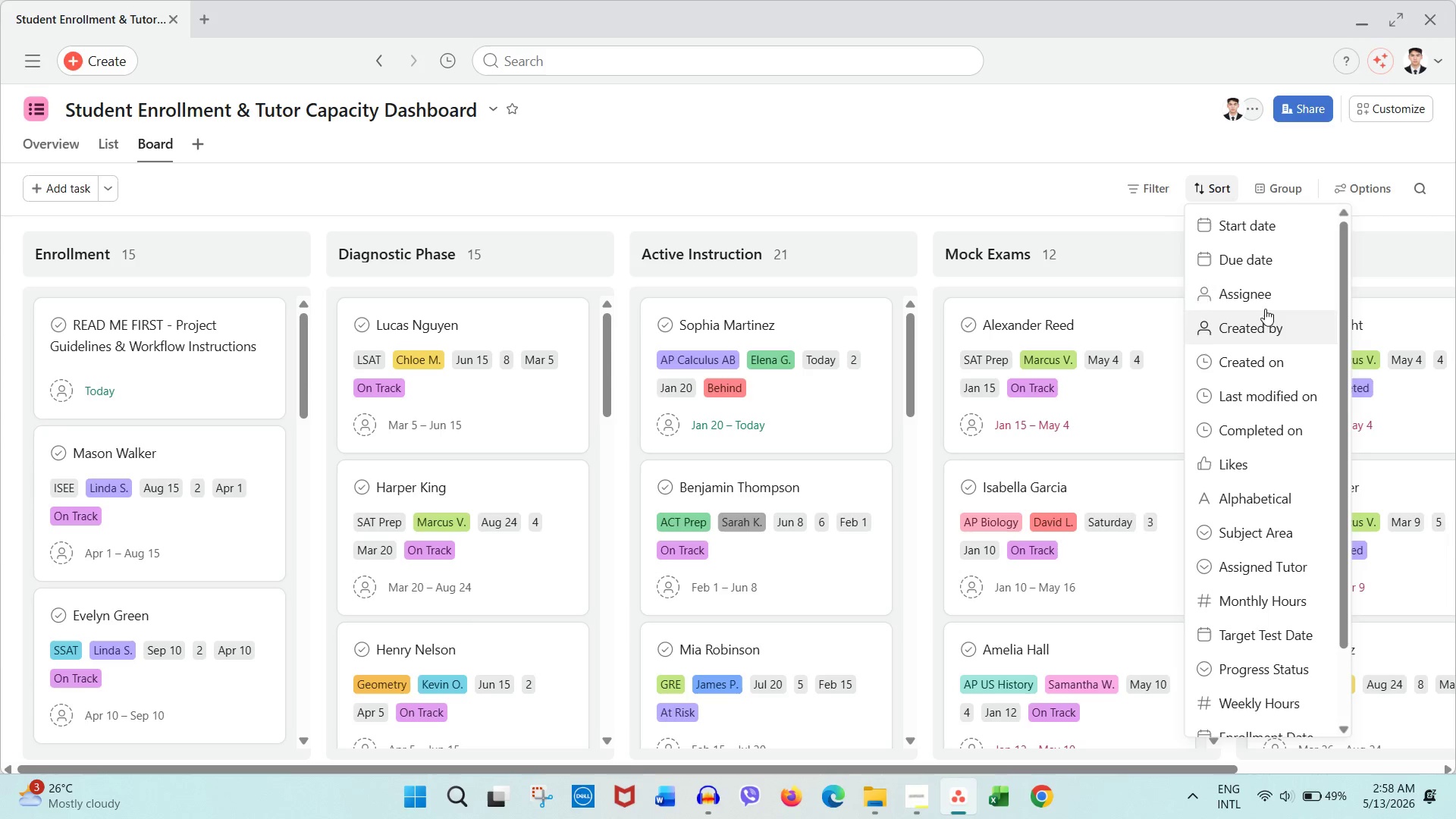 
left_click([1263, 262])
 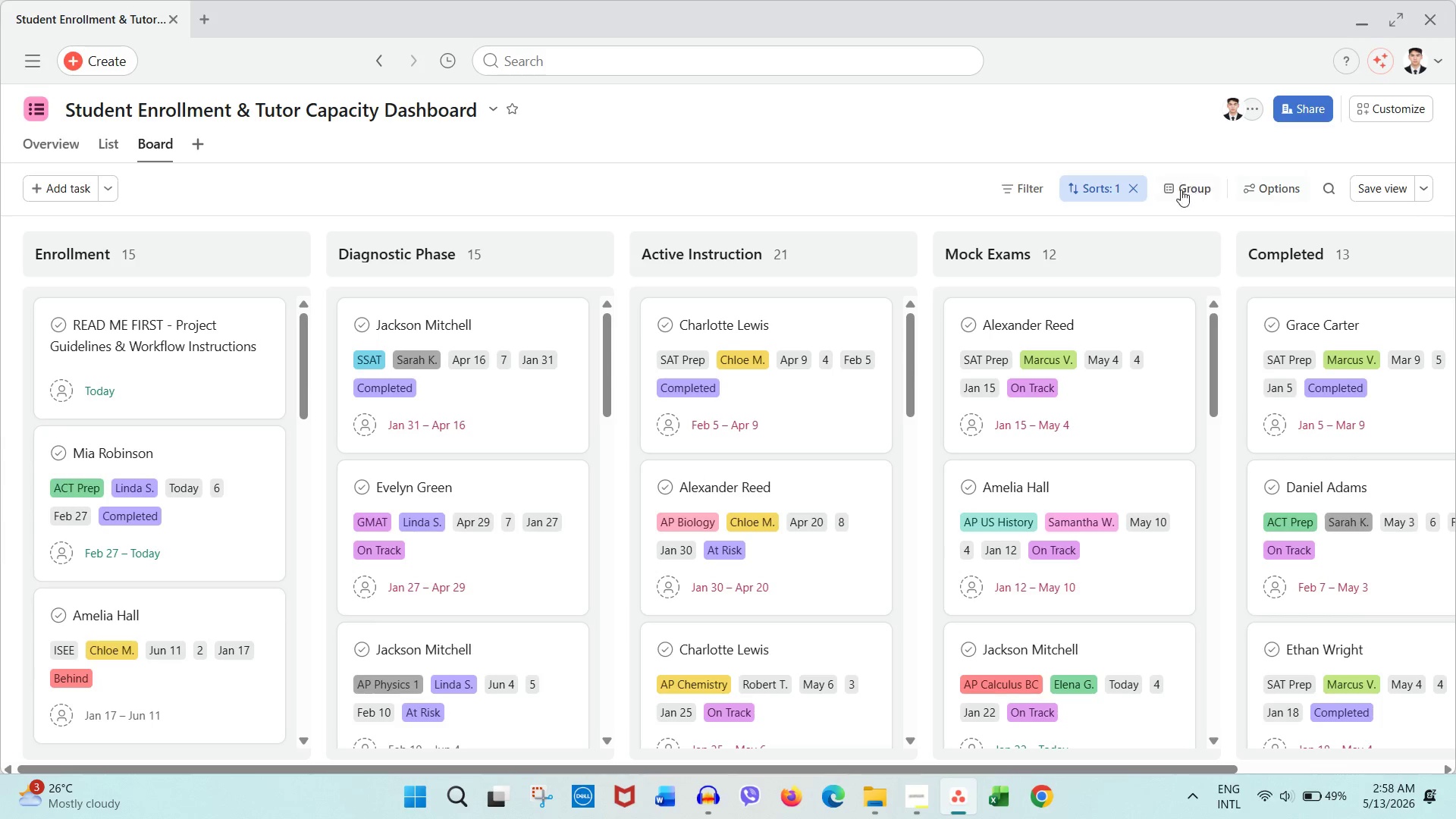 
wait(8.59)
 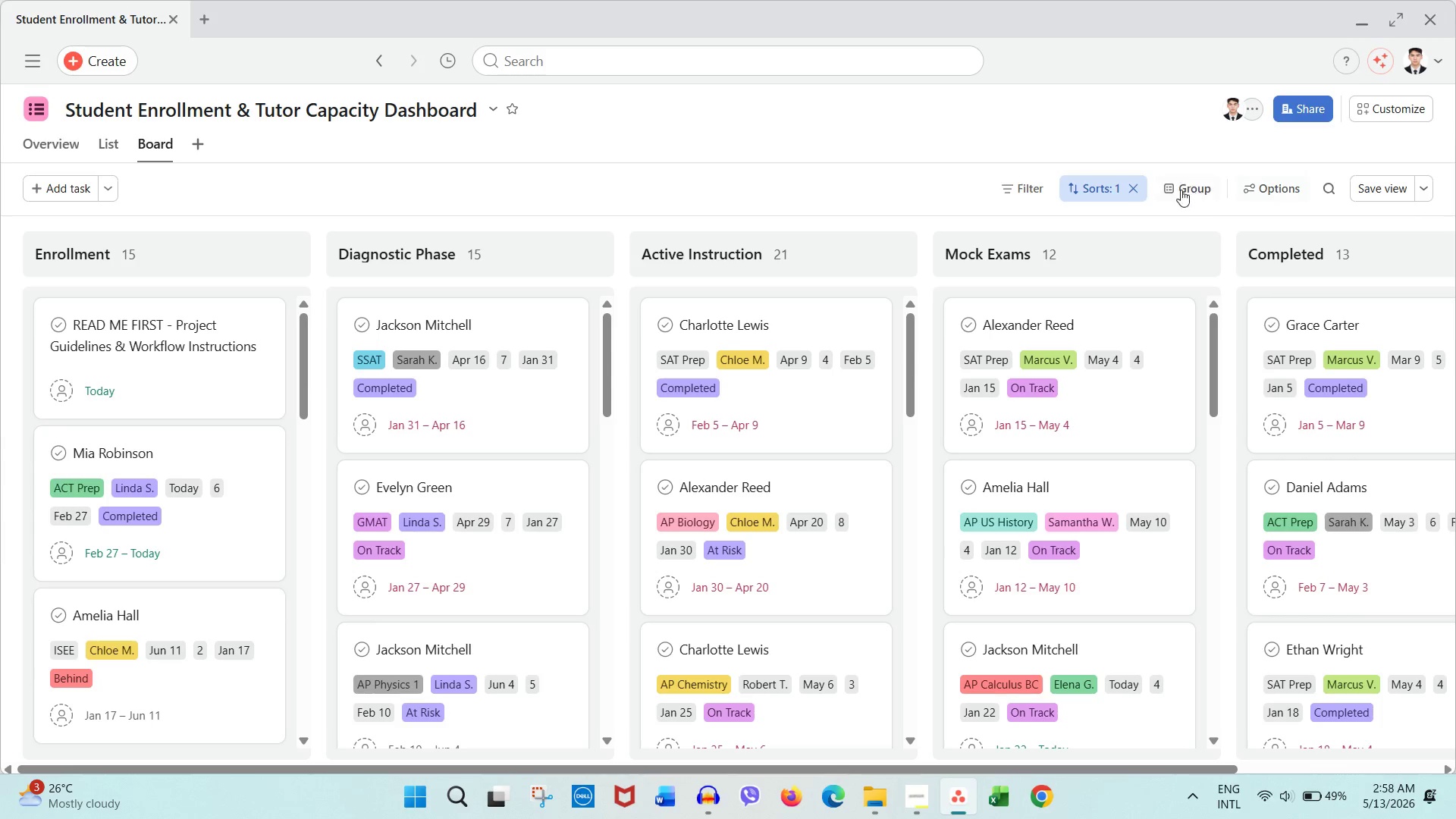 
left_click([1370, 180])
 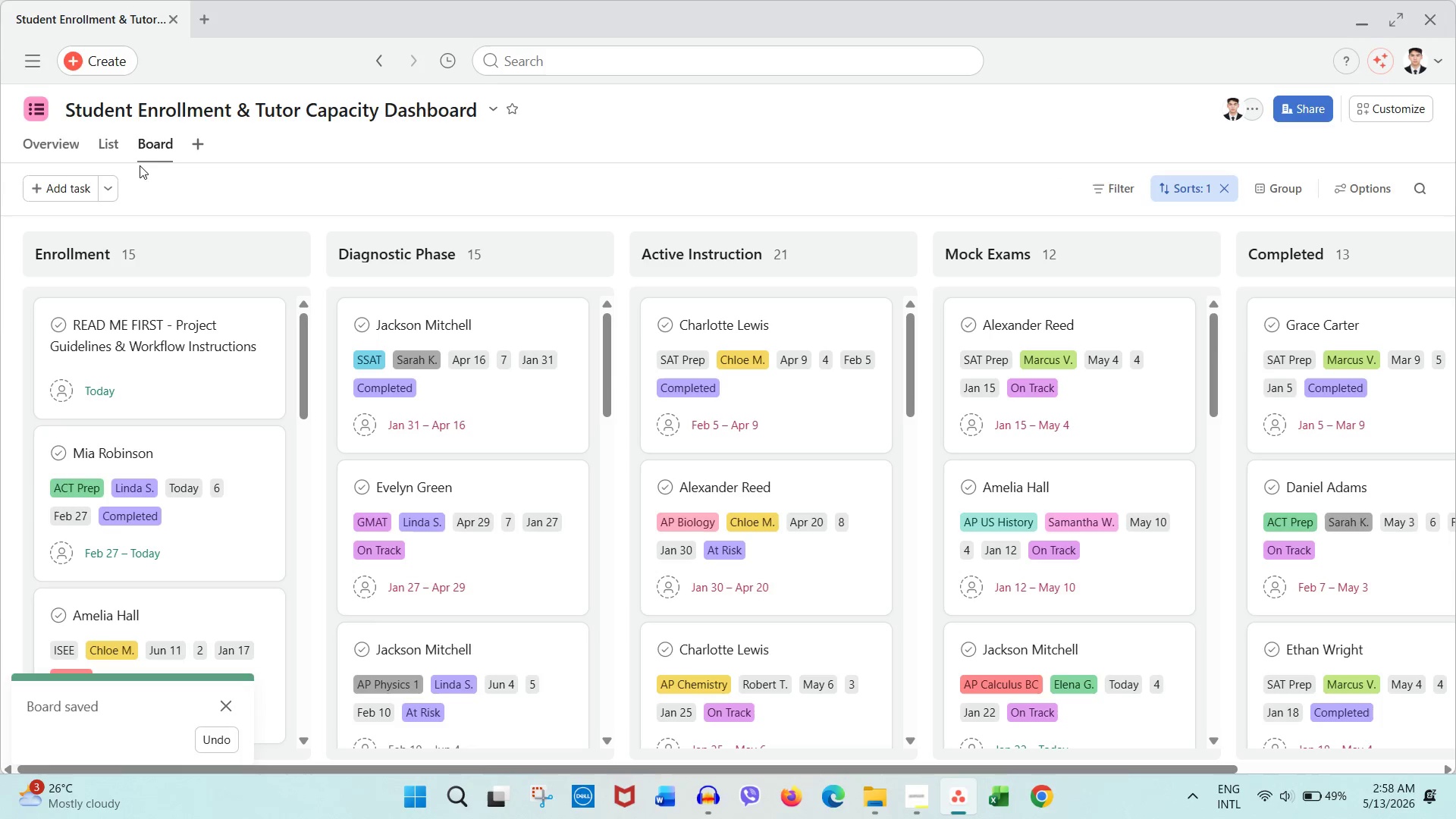 
left_click([125, 152])
 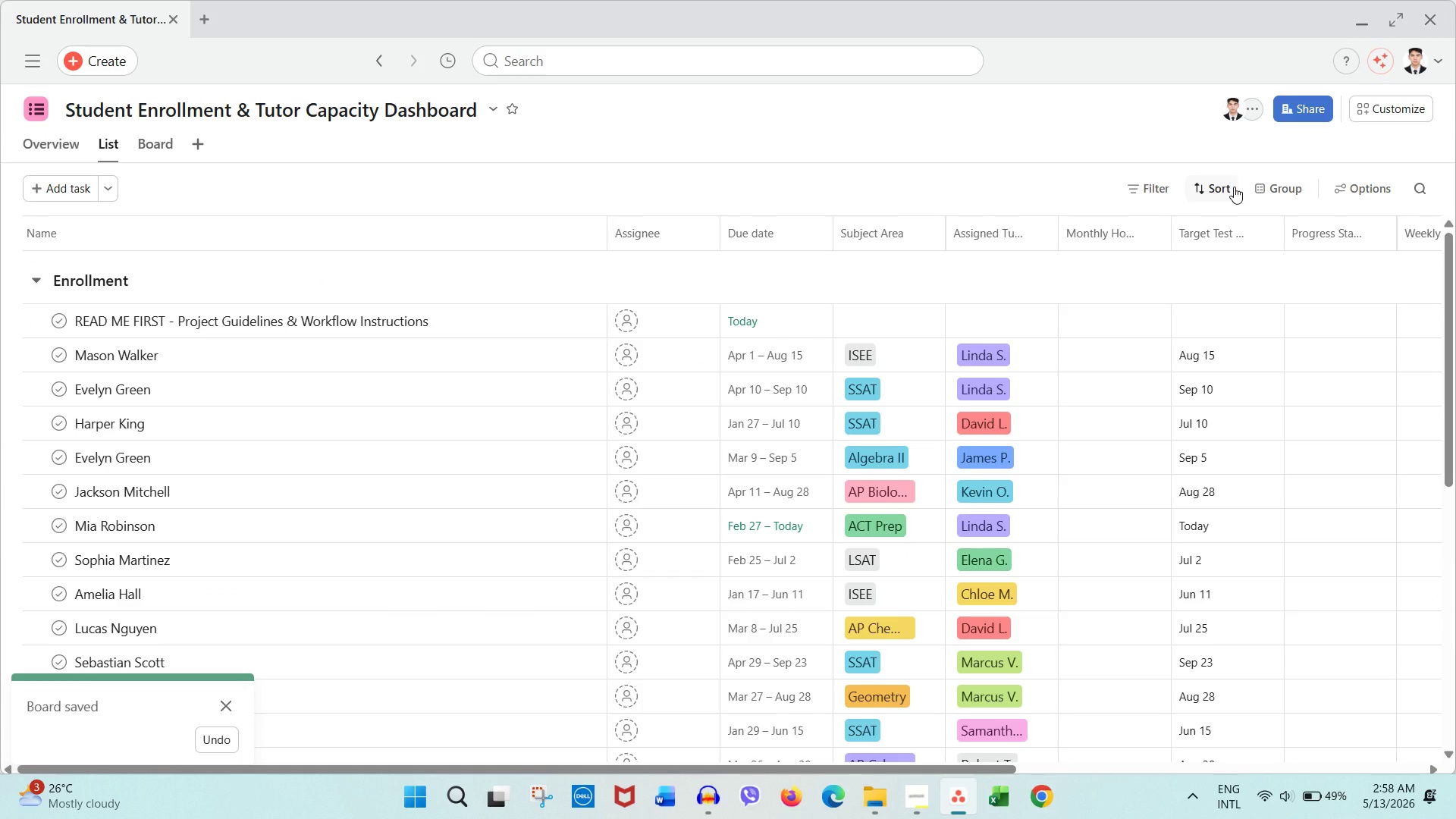 
wait(7.69)
 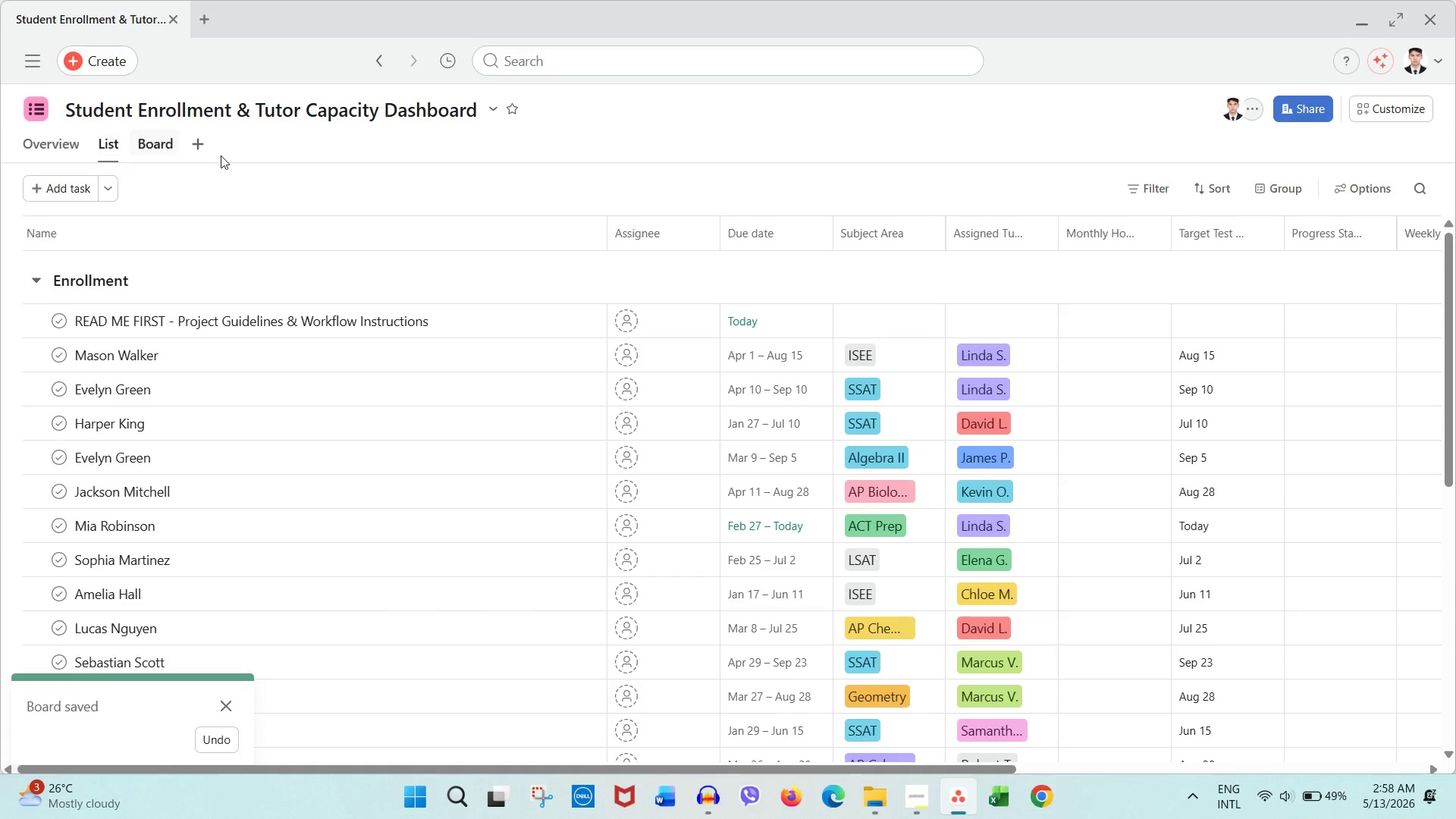 
left_click([1266, 190])
 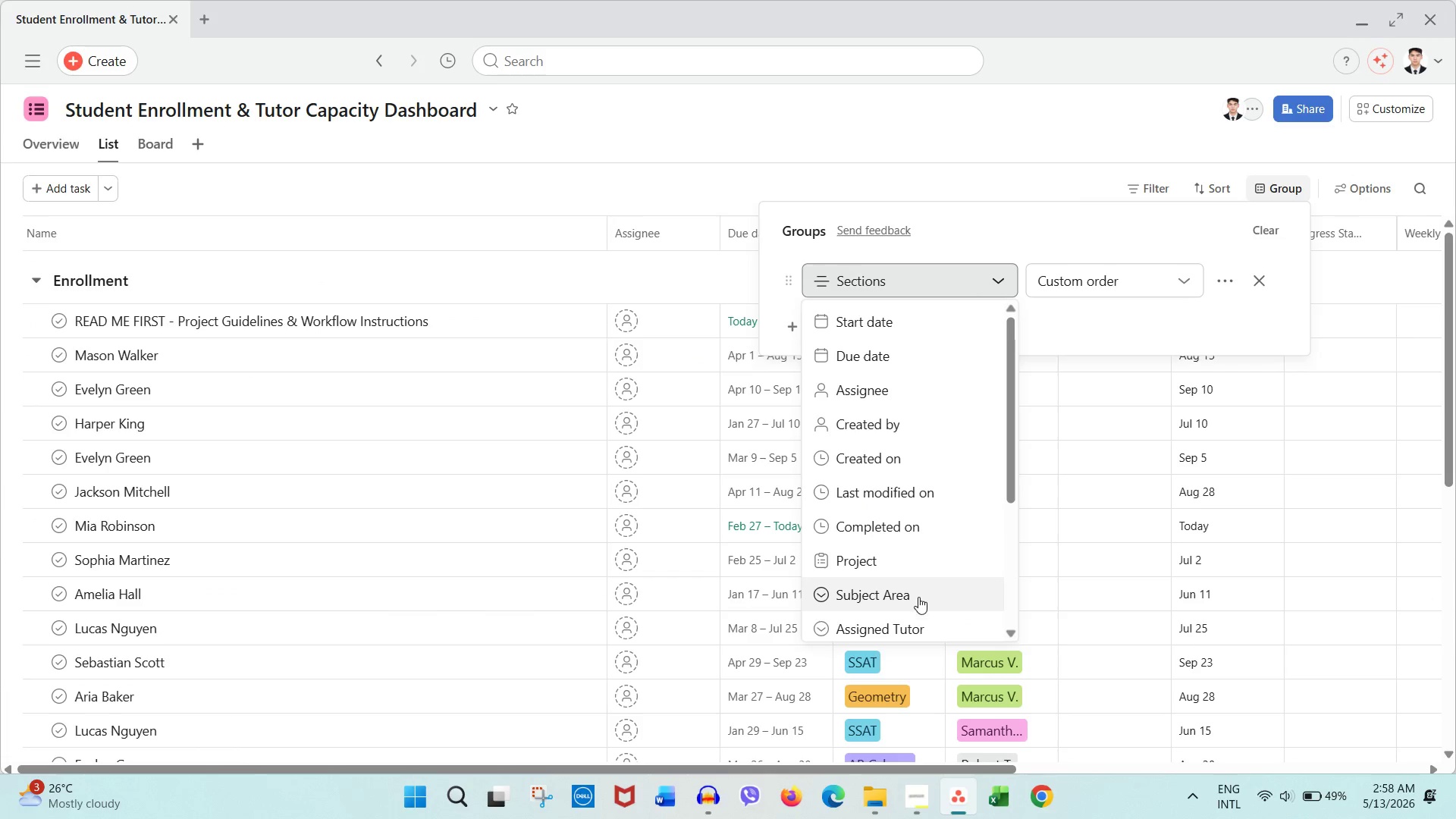 
left_click([916, 621])
 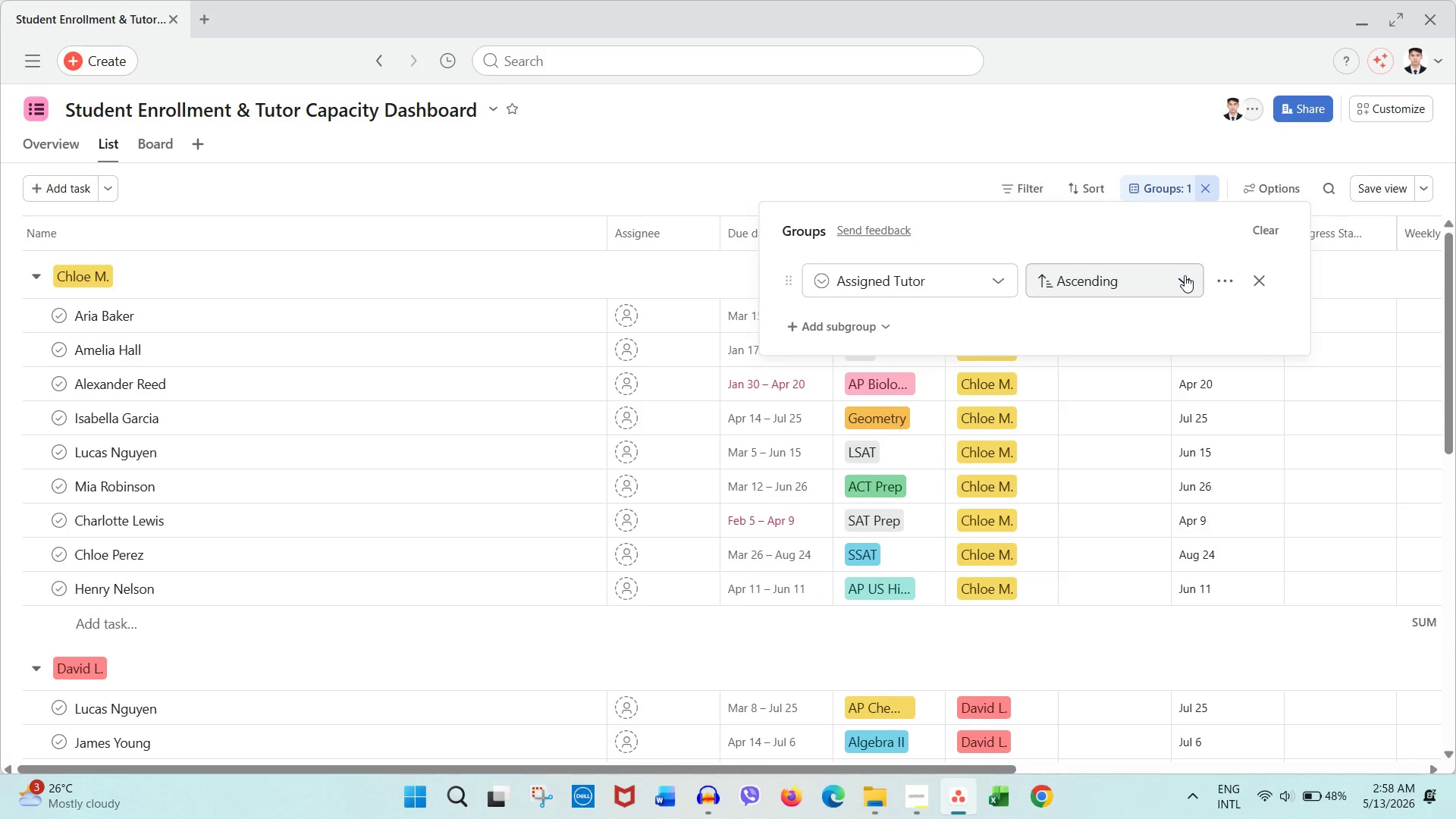 
wait(6.02)
 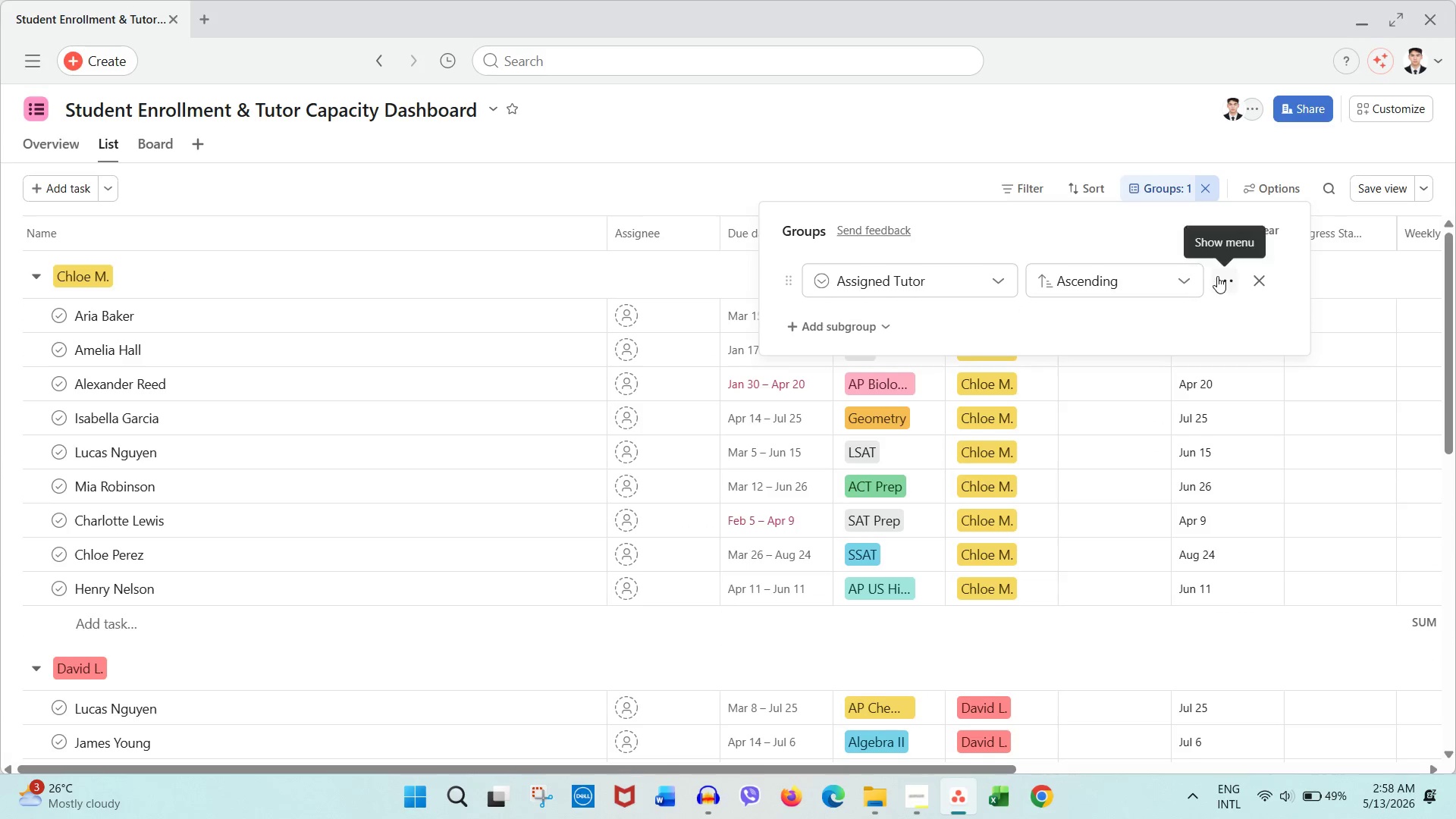 
left_click([1098, 191])
 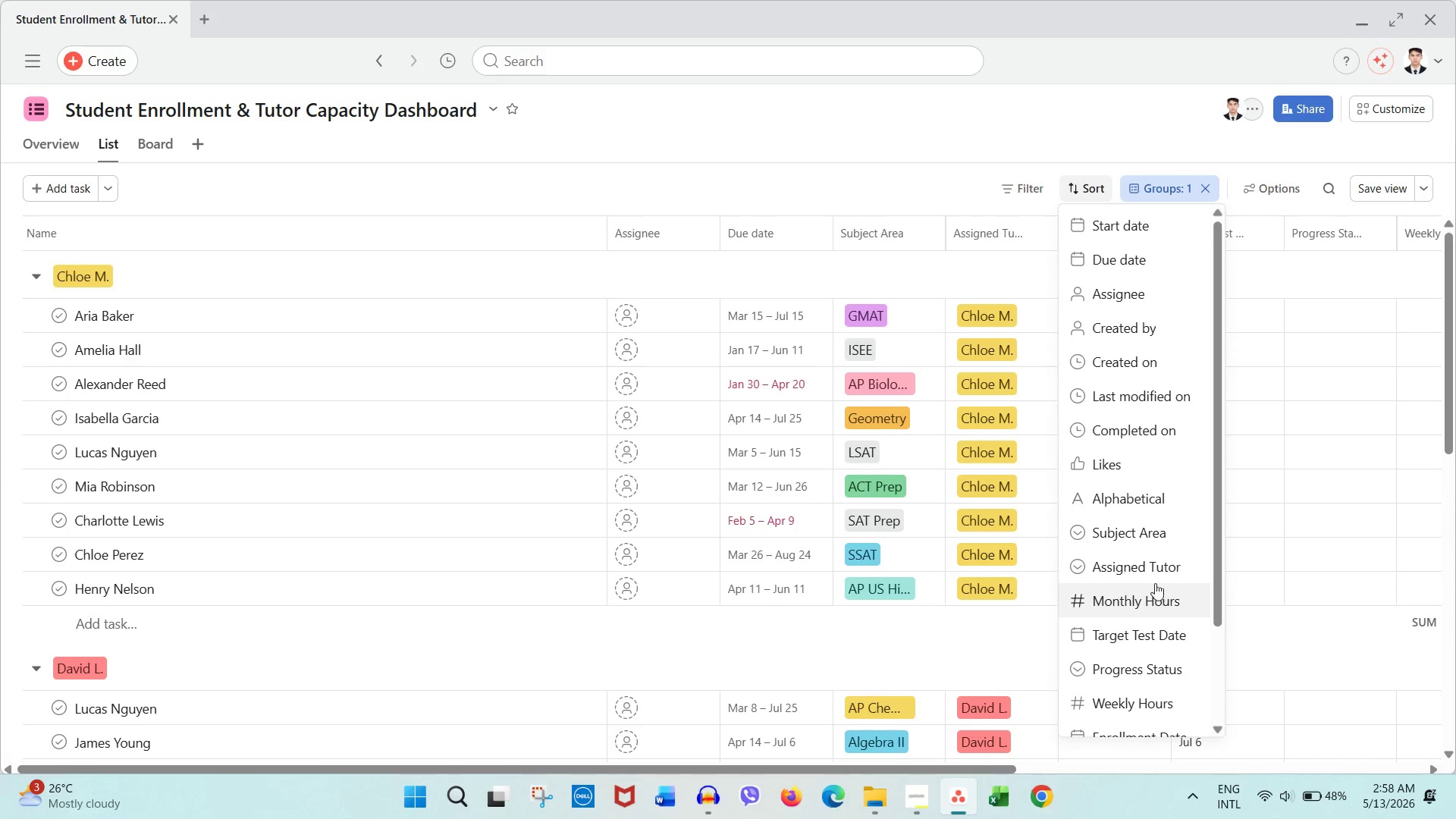 
left_click([1160, 647])
 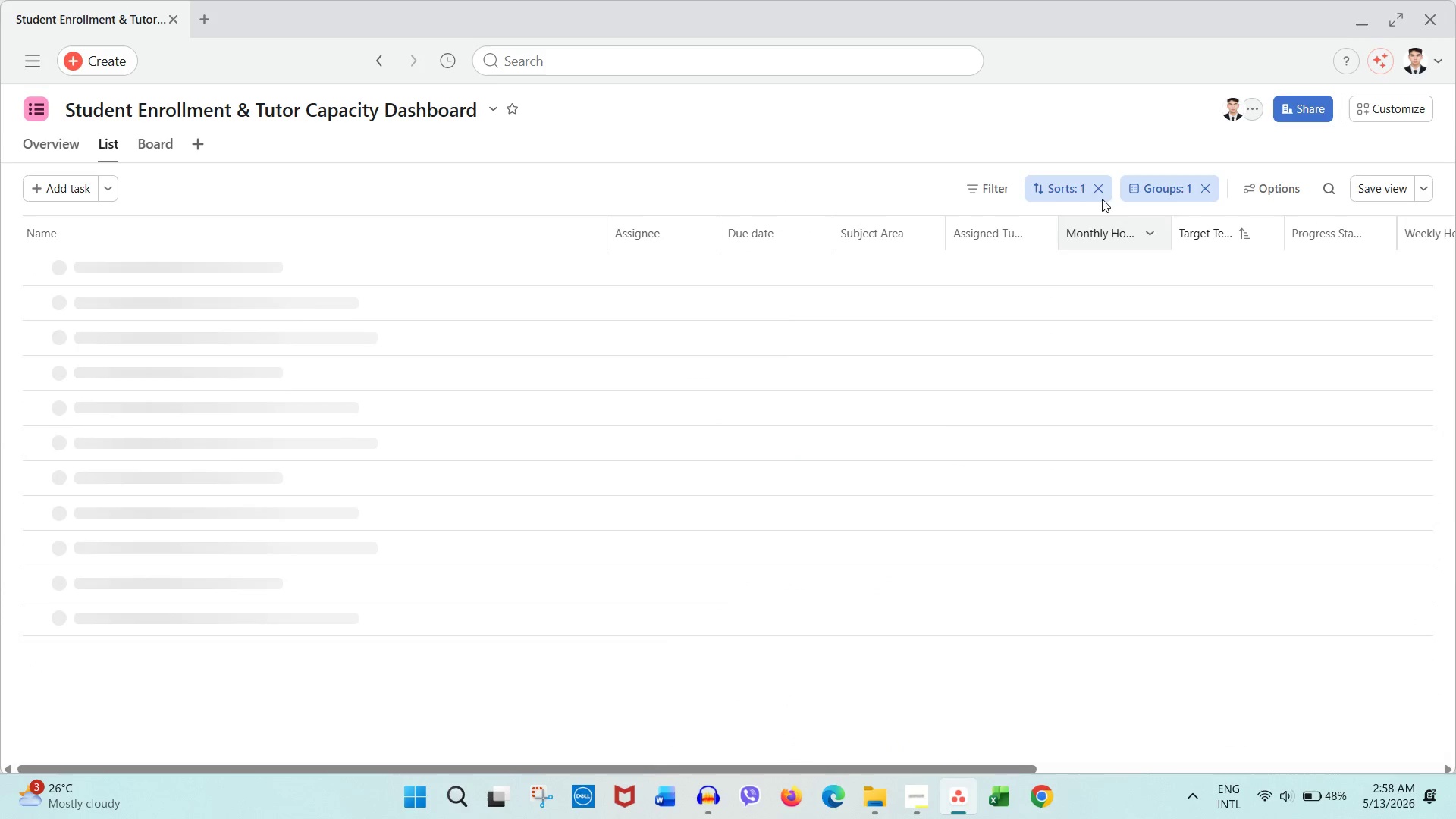 
left_click([1059, 190])
 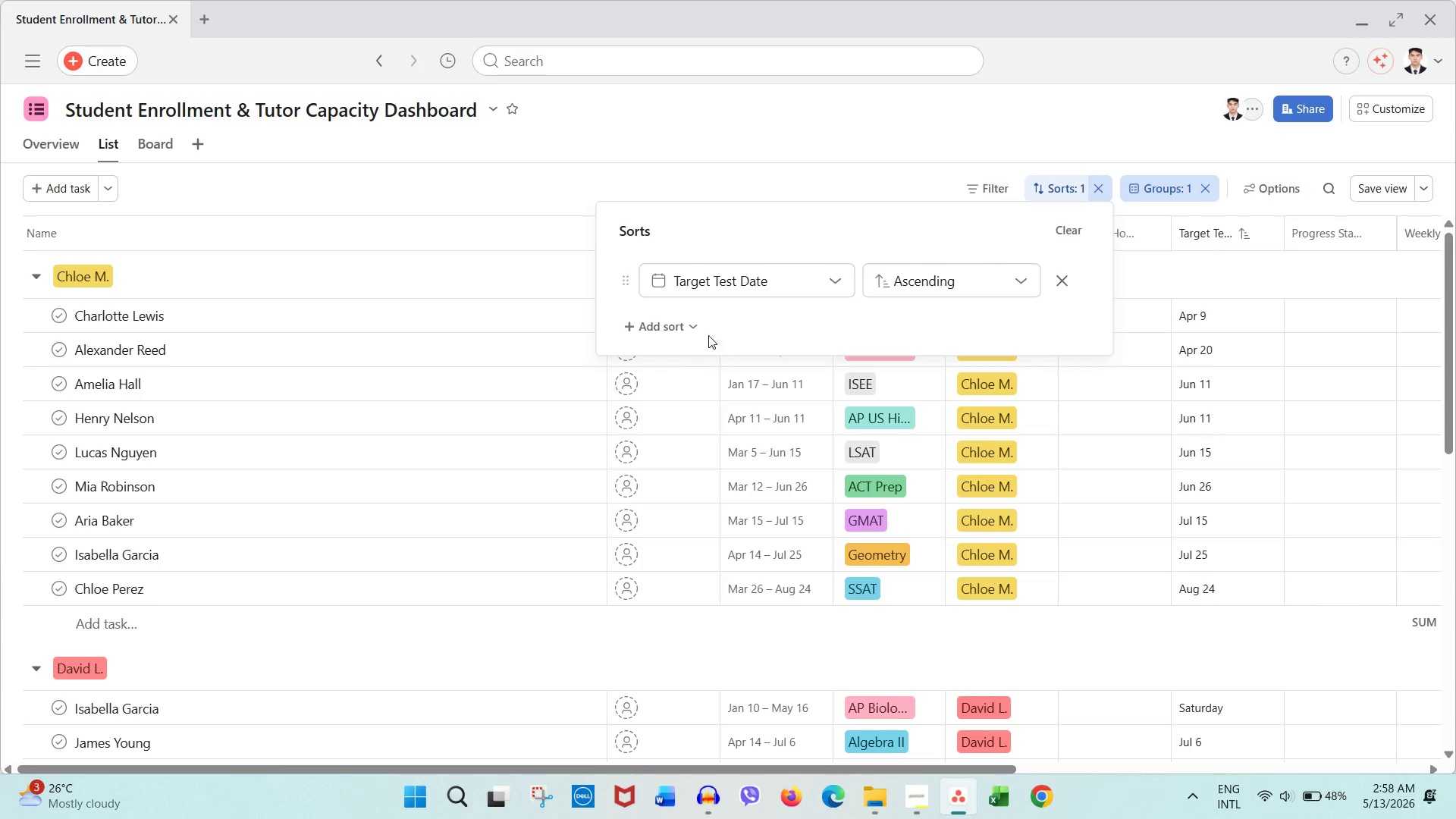 
left_click([670, 320])
 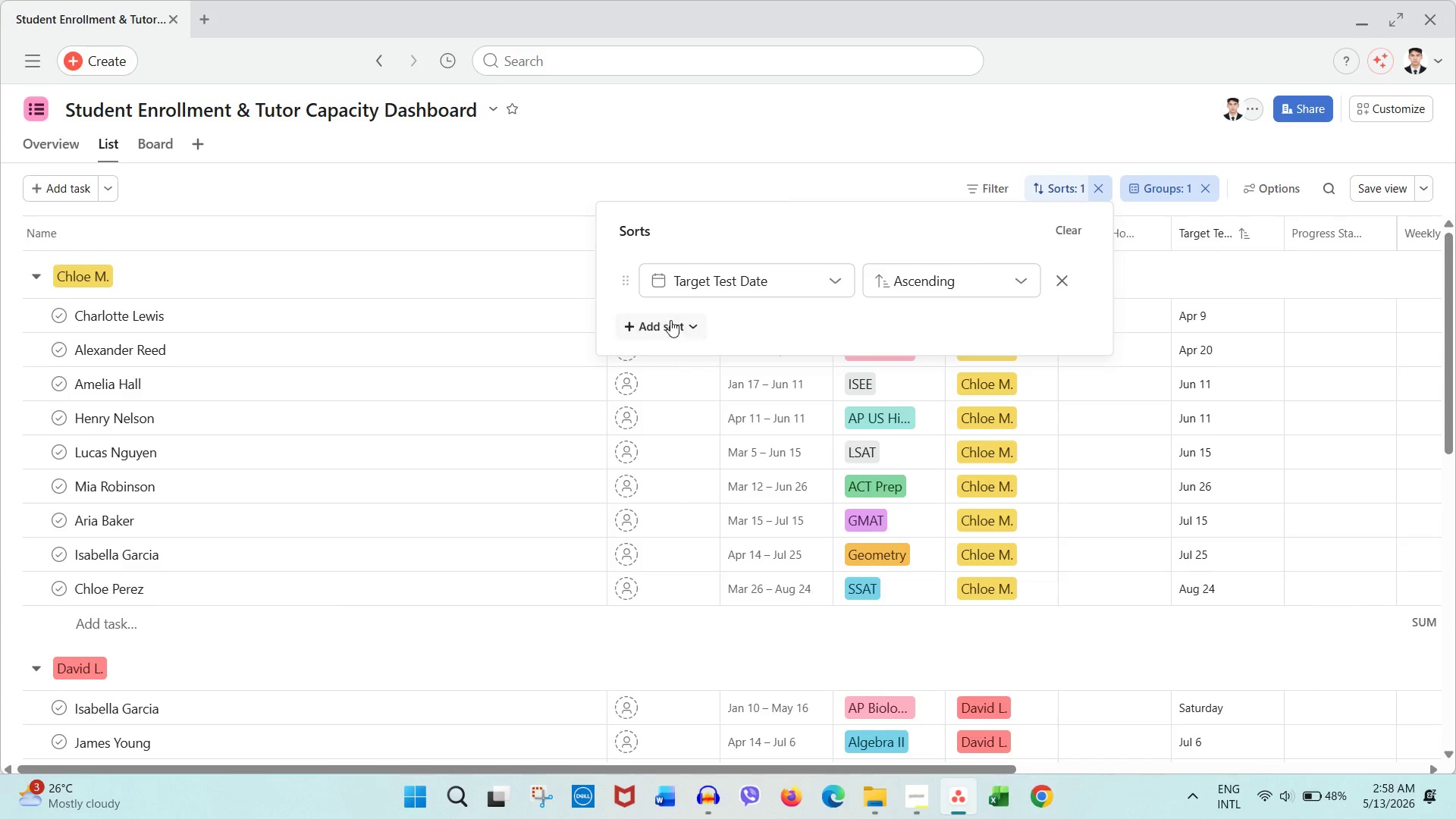 
mouse_move([693, 331])
 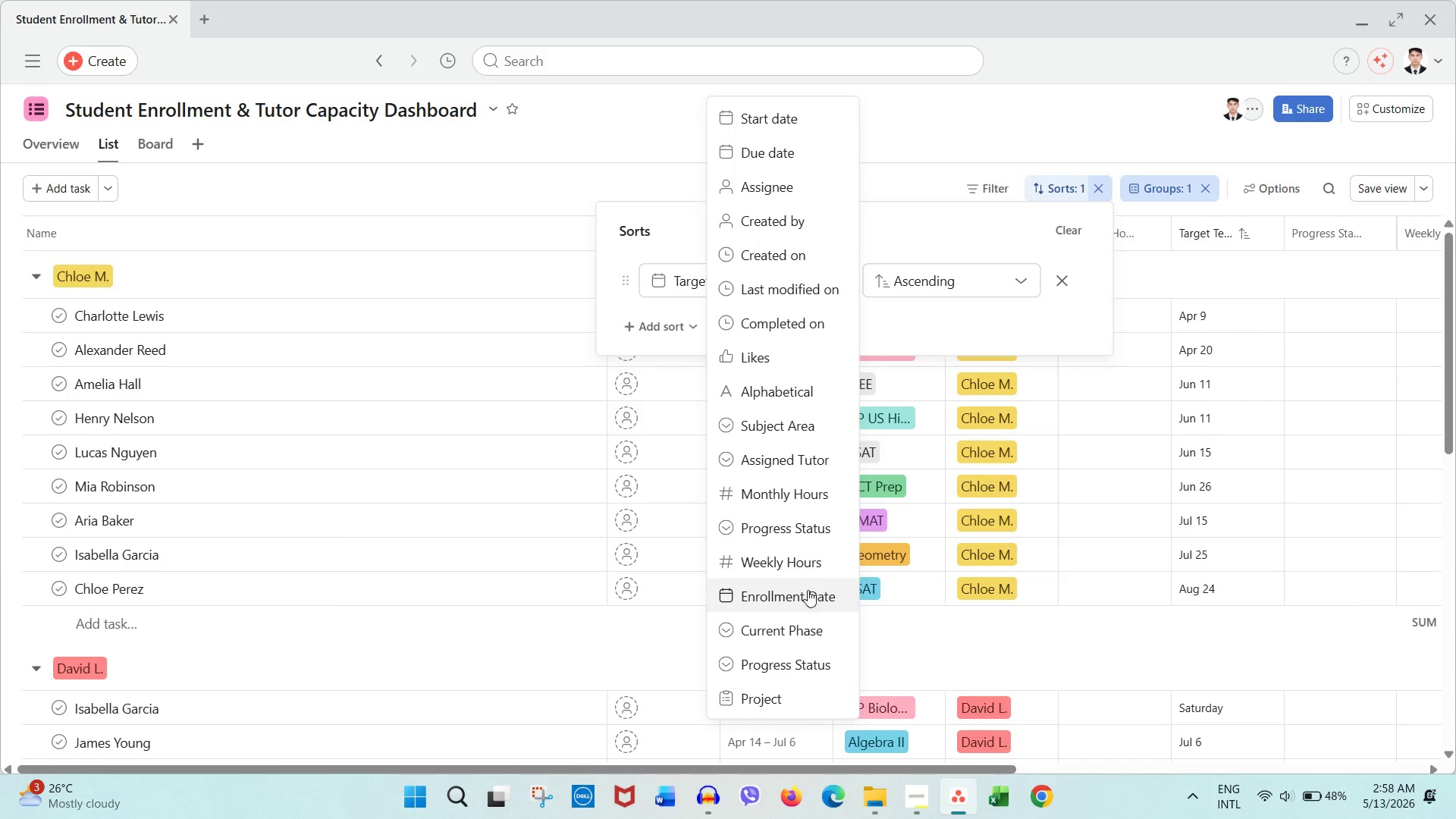 
left_click([810, 659])
 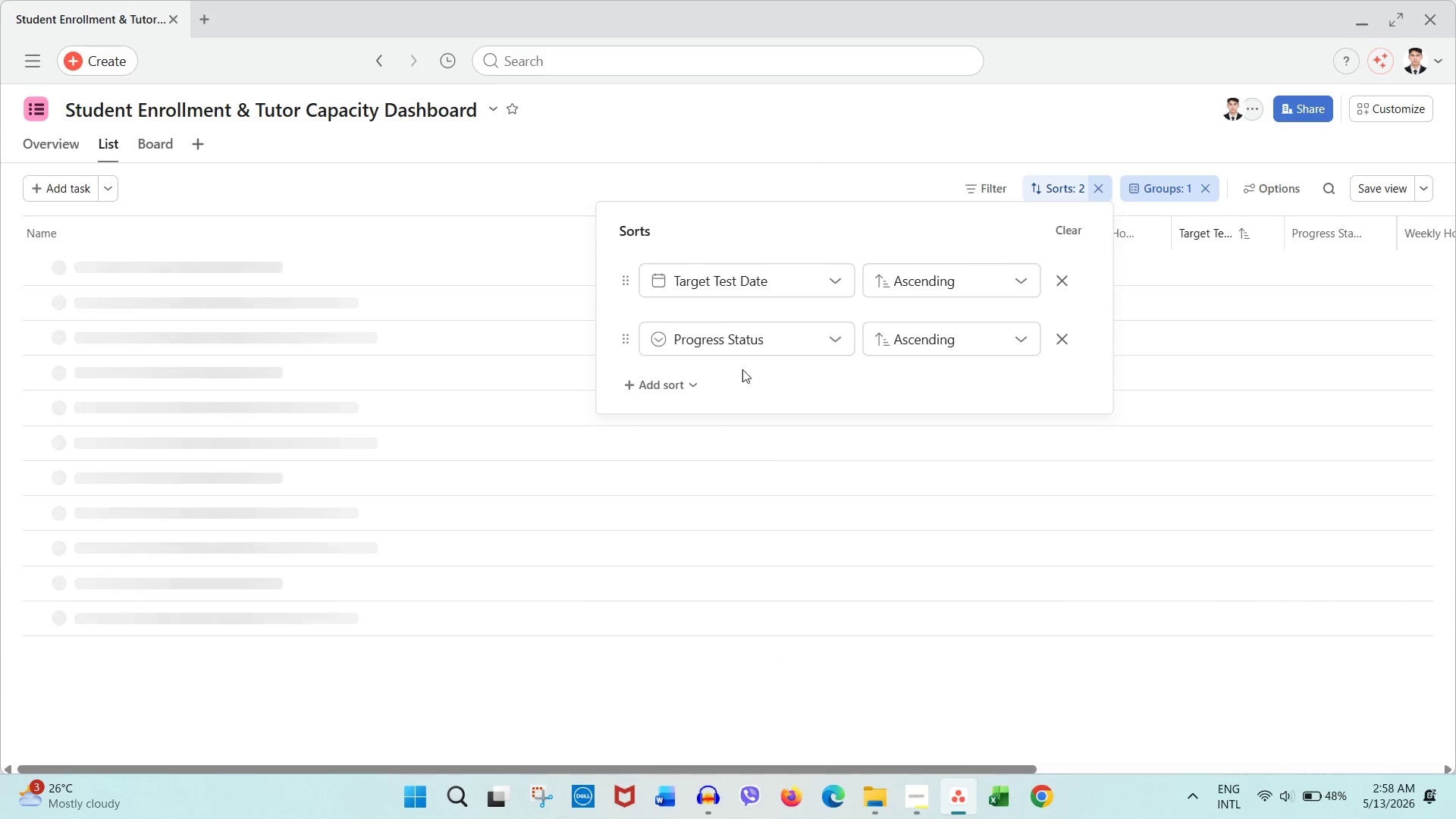 
mouse_move([766, 334])
 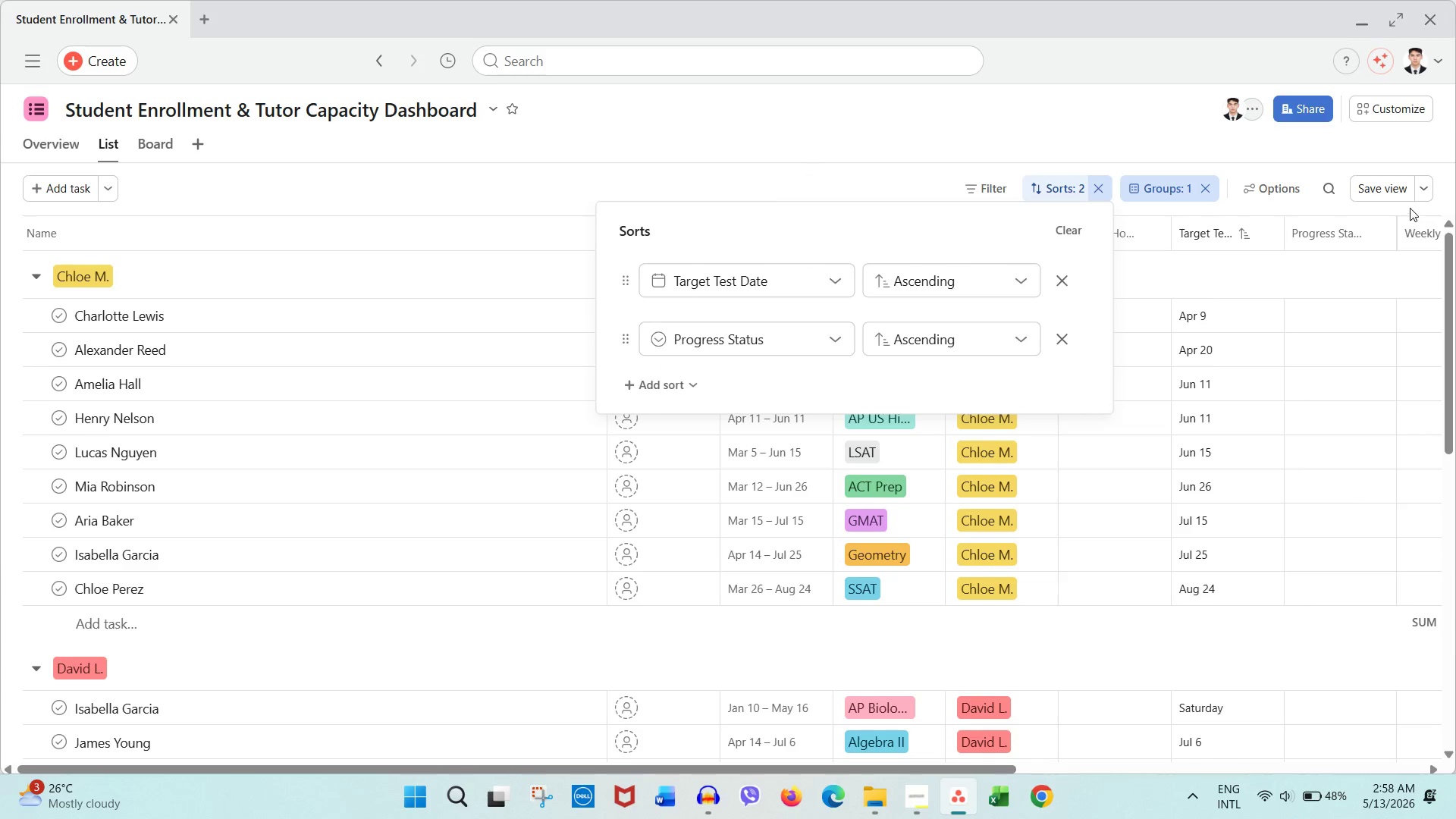 
left_click([1393, 198])
 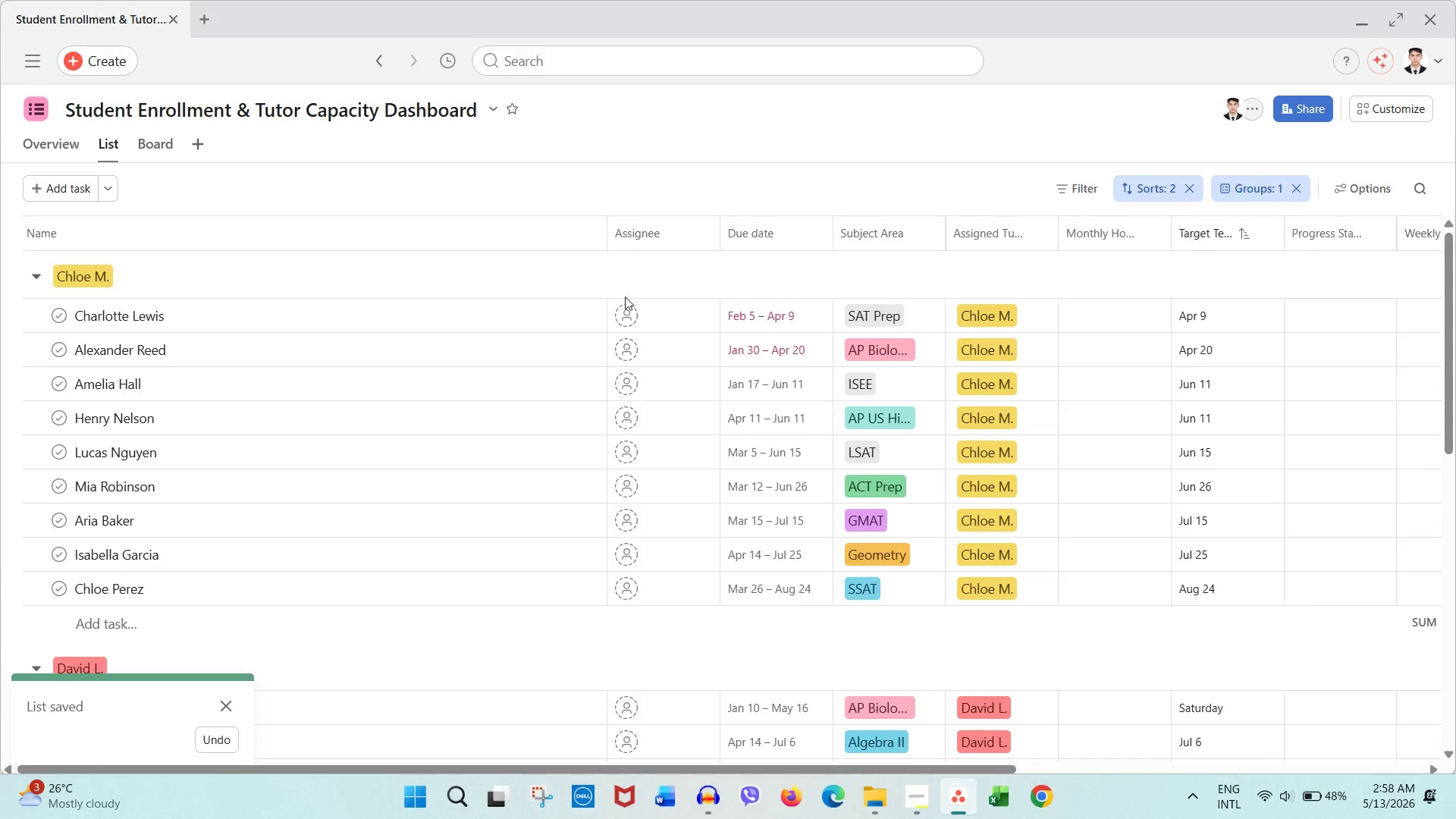 
mouse_move([601, 322])
 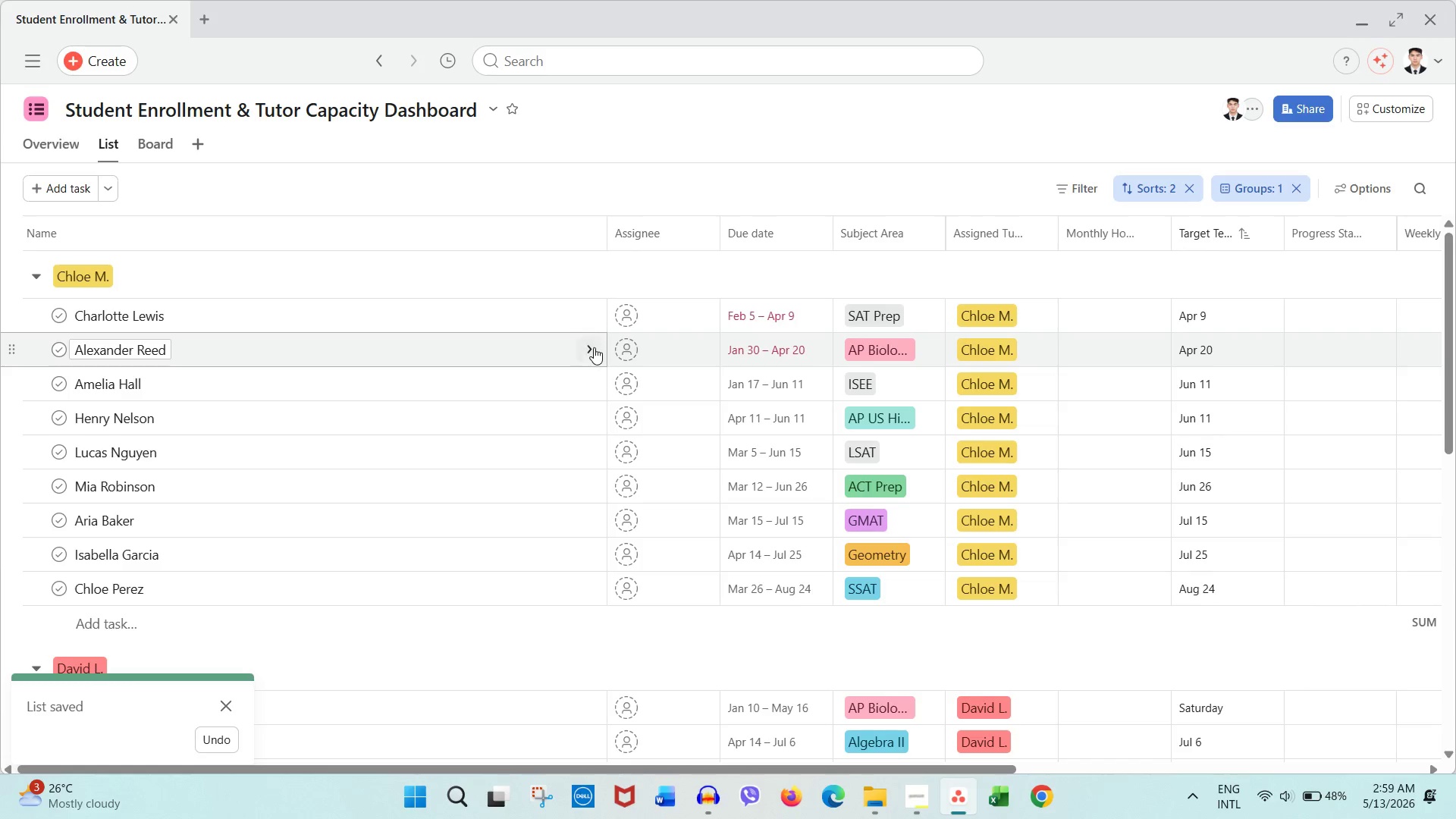 
mouse_move([559, 325])
 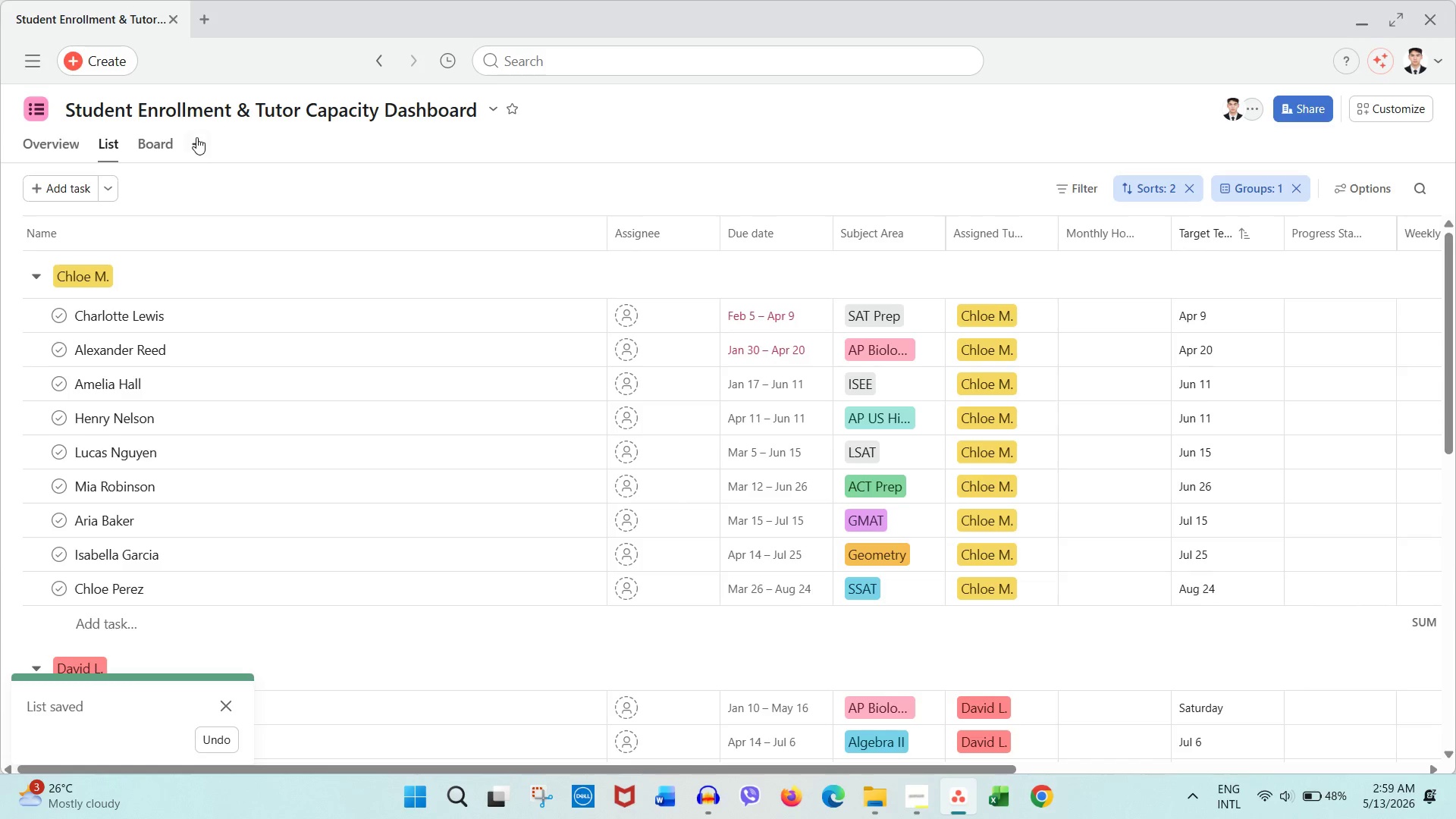 
left_click([196, 137])
 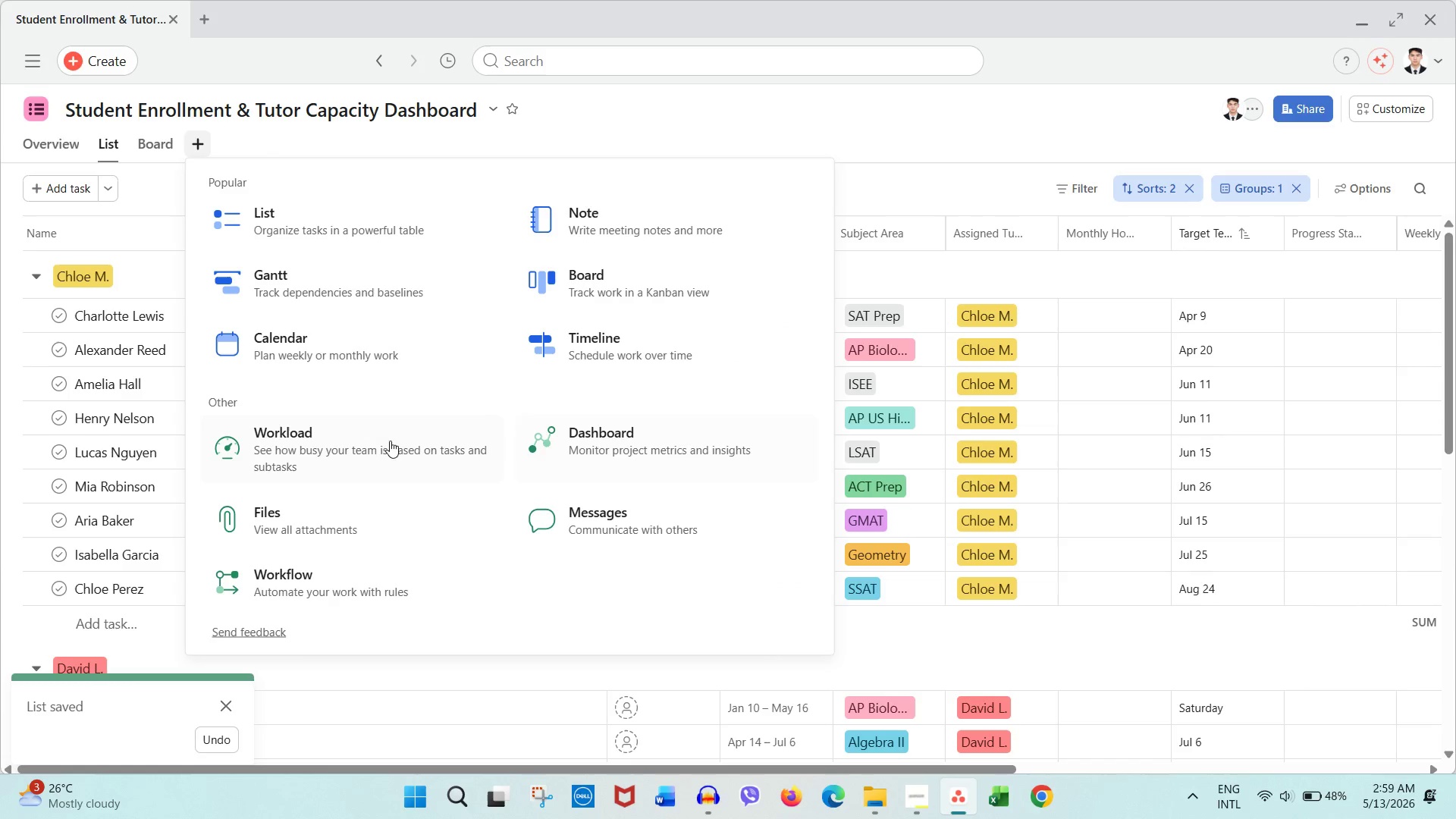 
left_click([356, 336])
 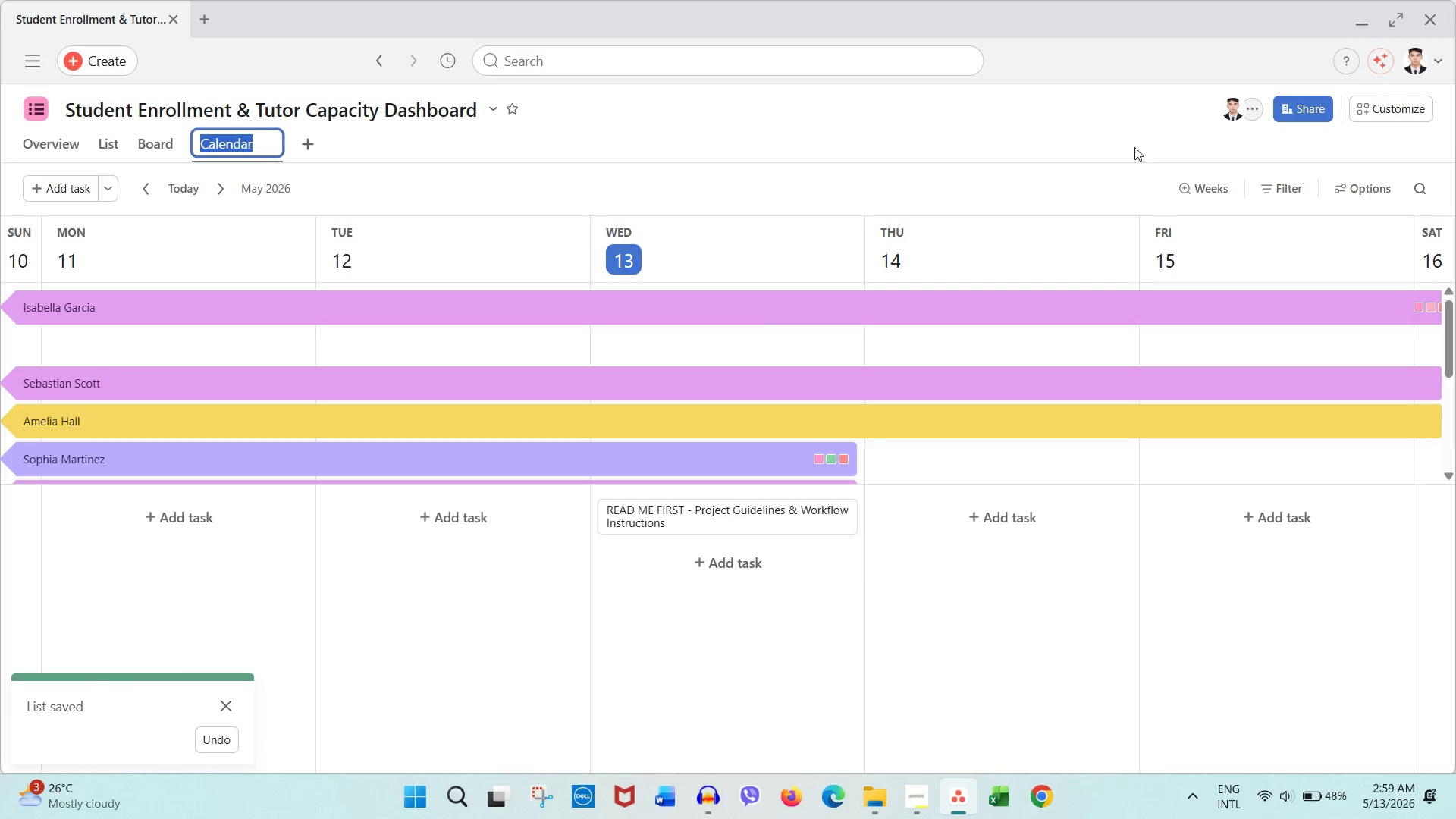 
left_click([1210, 186])
 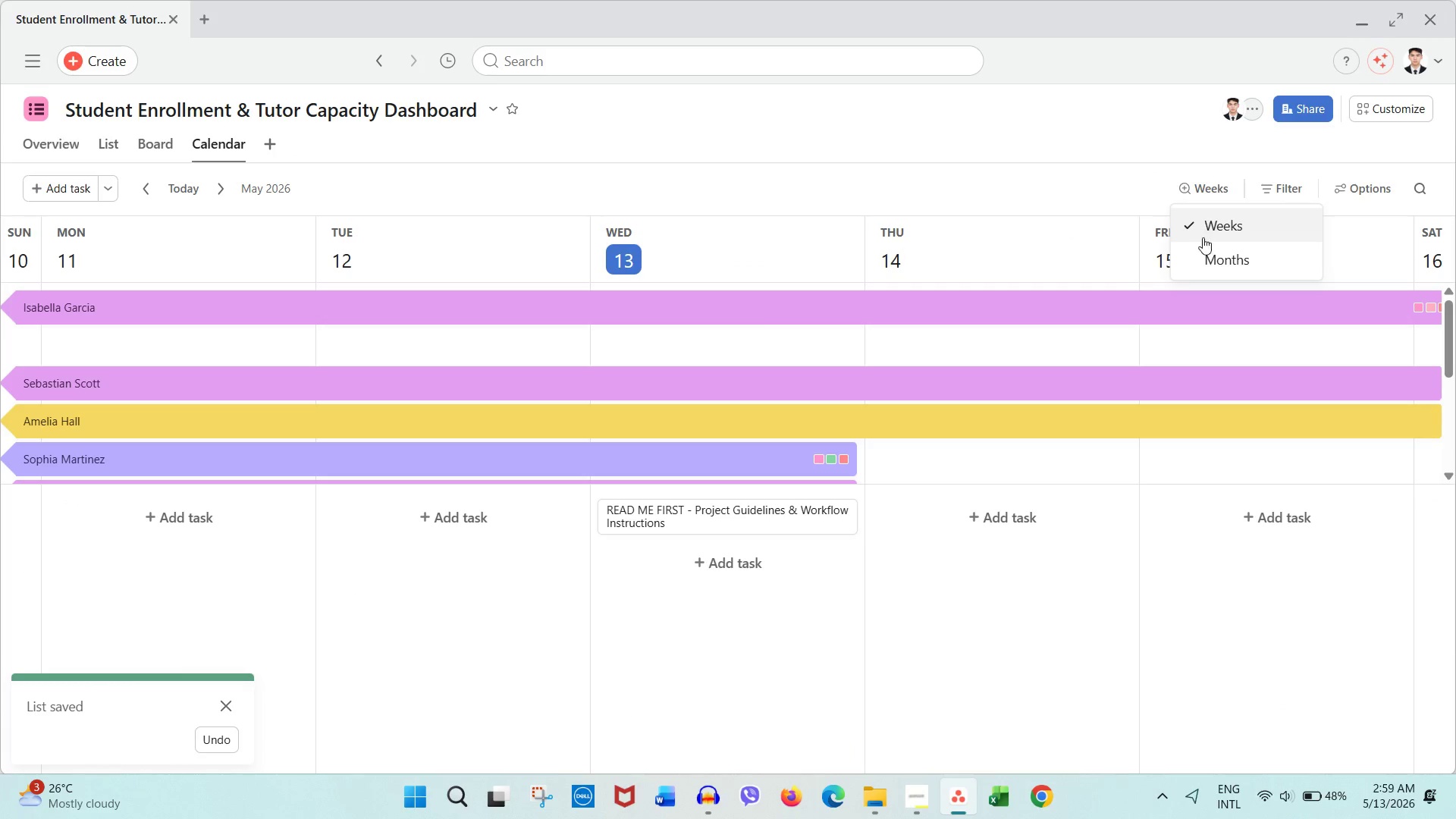 
left_click([1203, 256])
 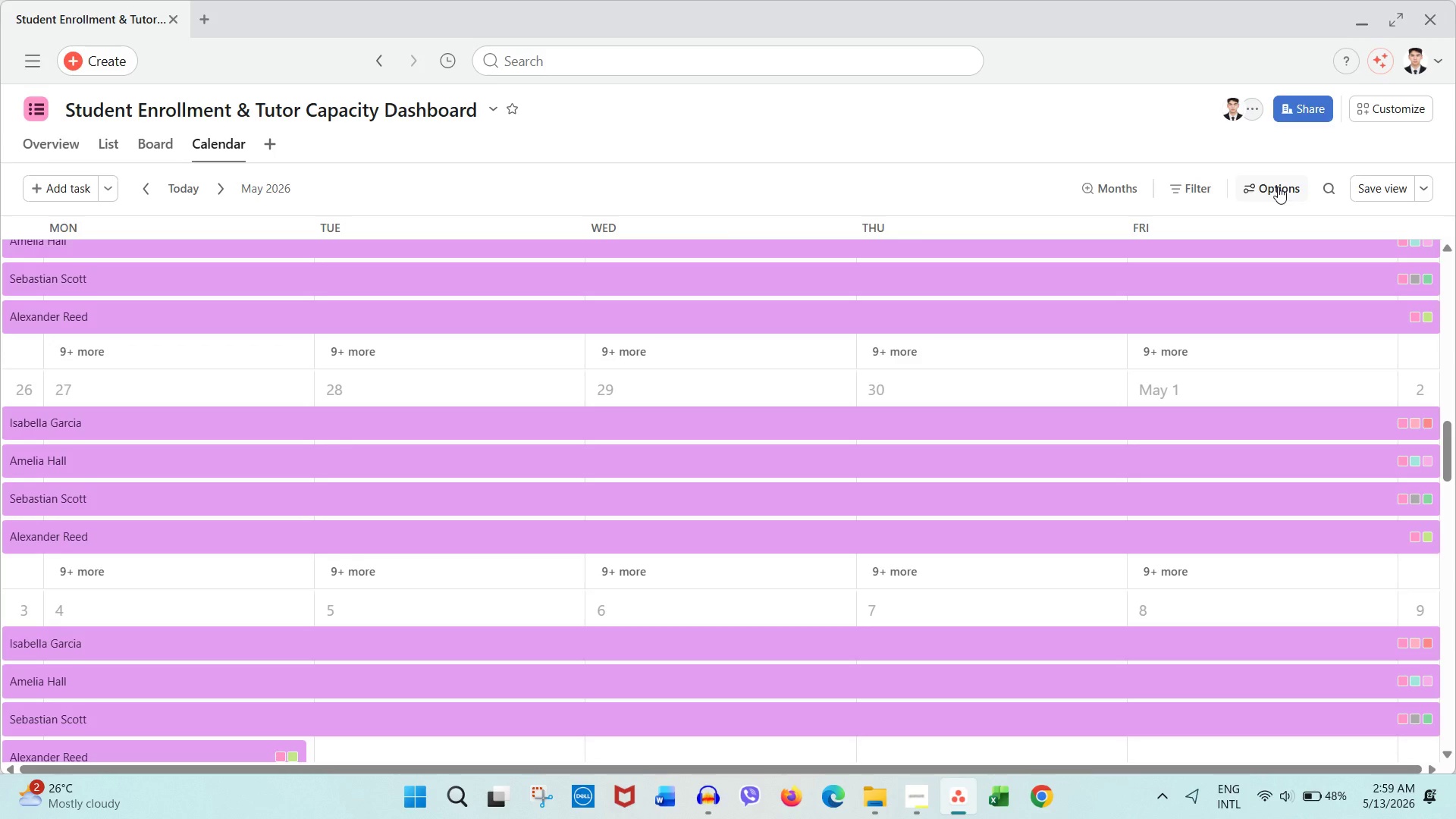 
wait(8.17)
 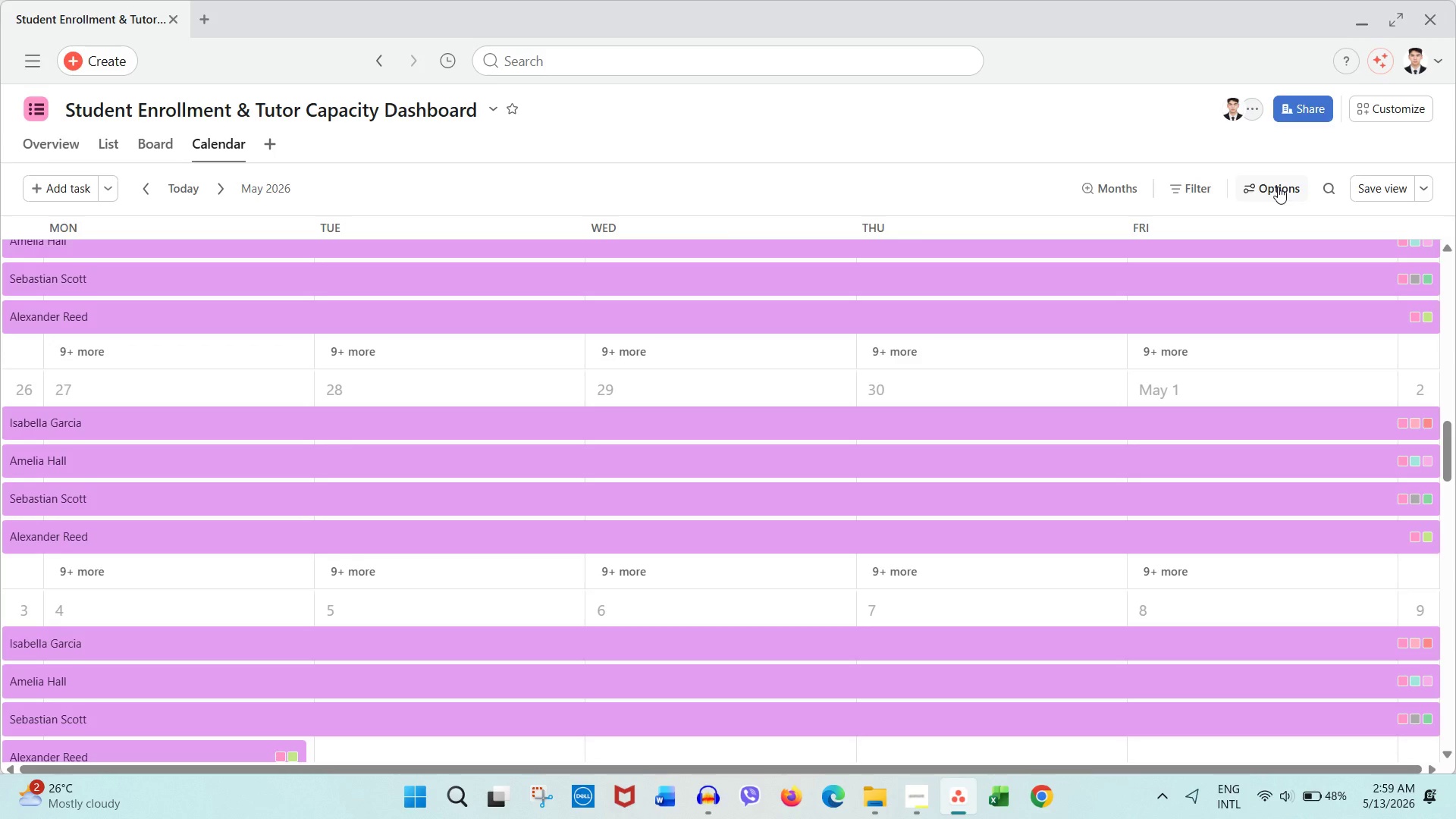 
left_click([1382, 194])
 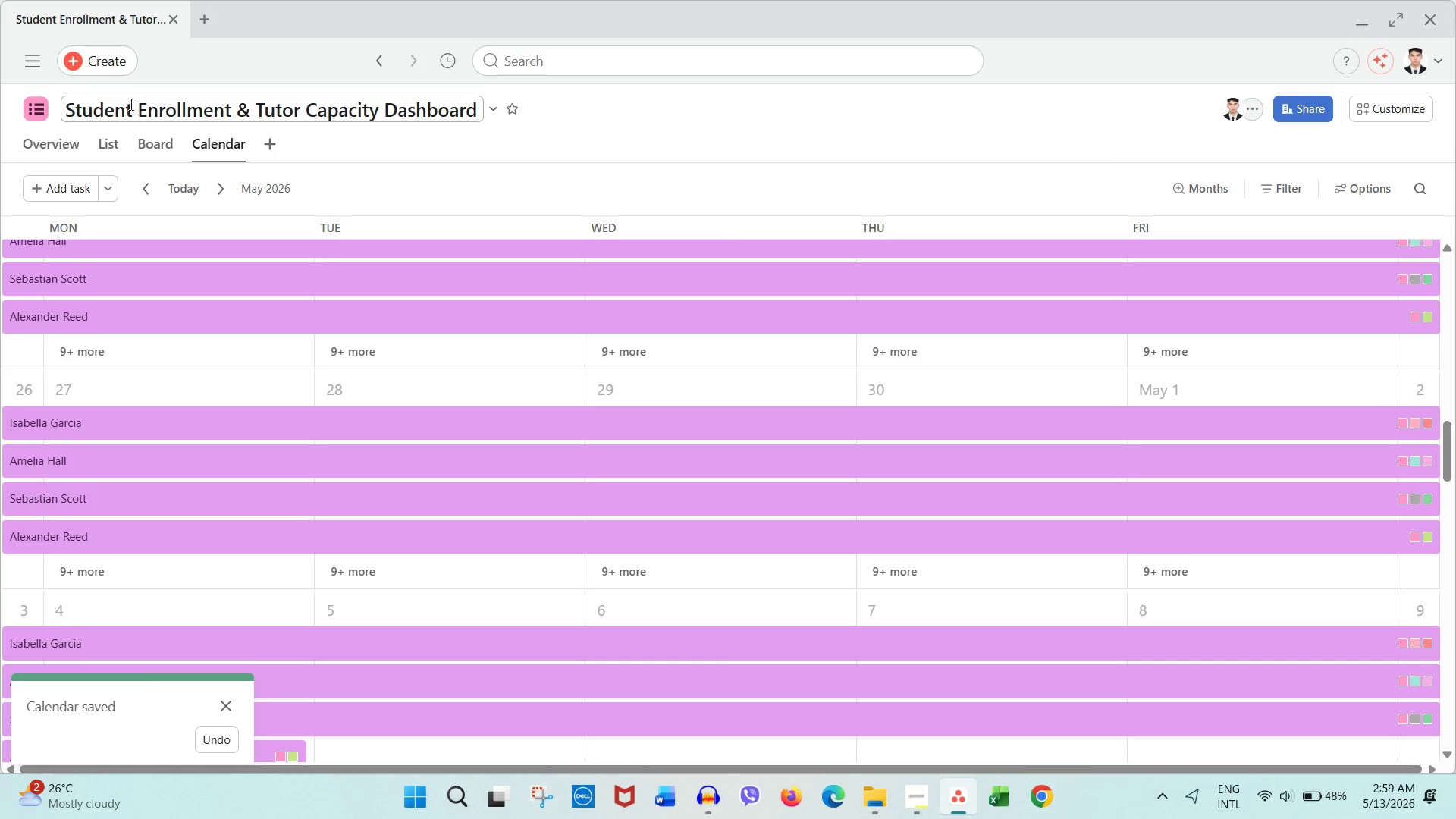 
left_click([114, 140])
 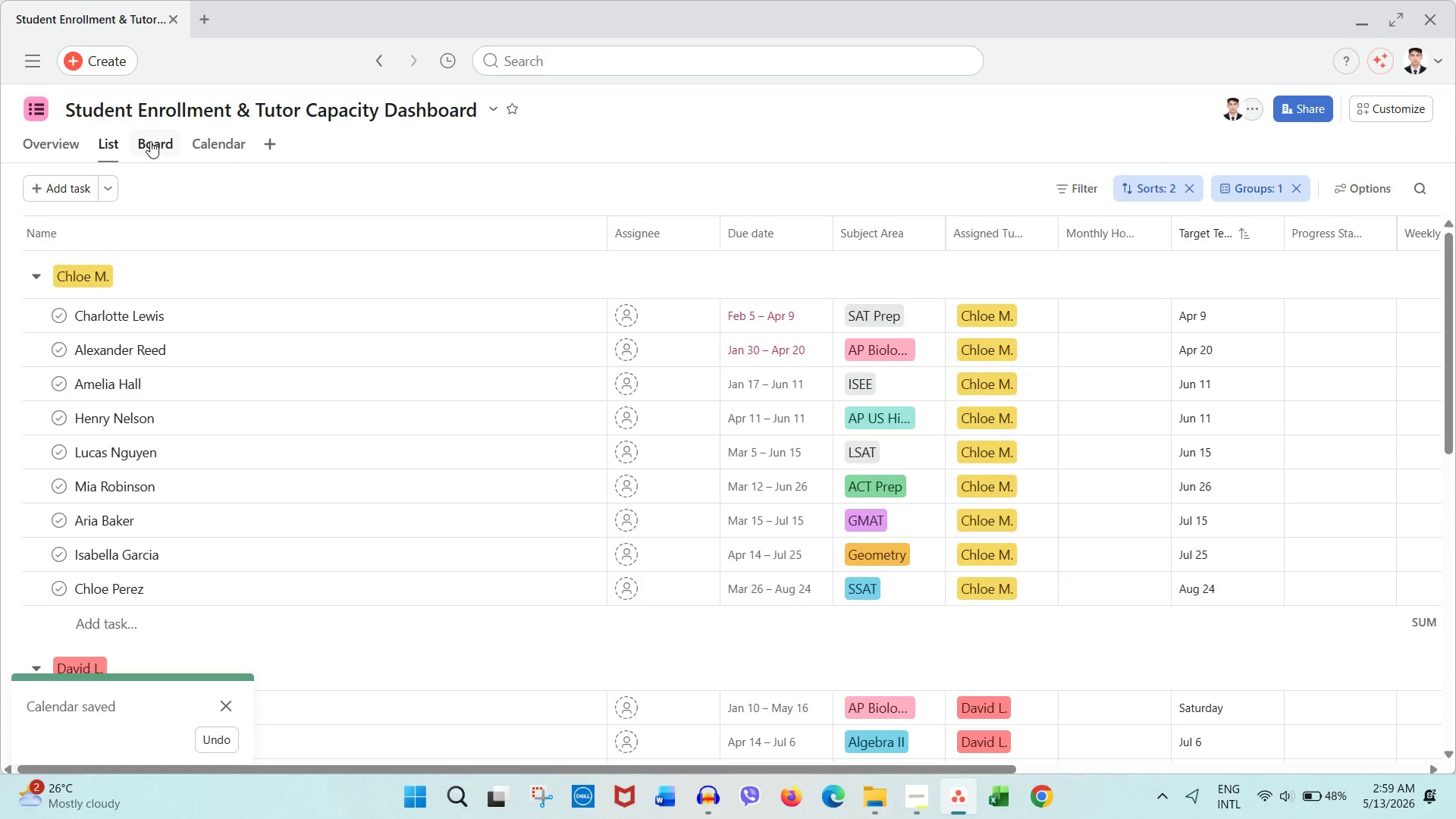 
left_click([150, 141])
 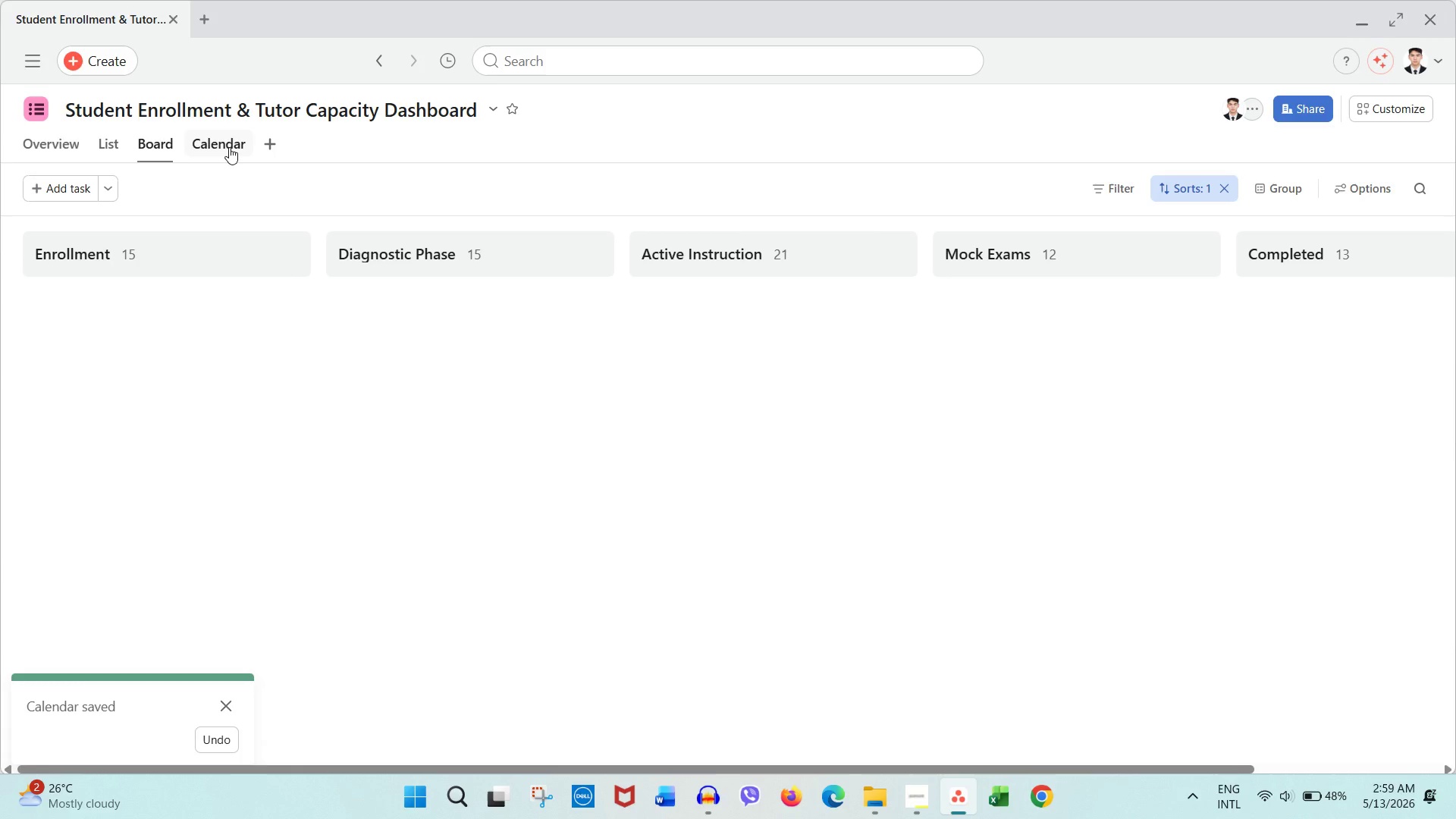 
left_click([229, 147])
 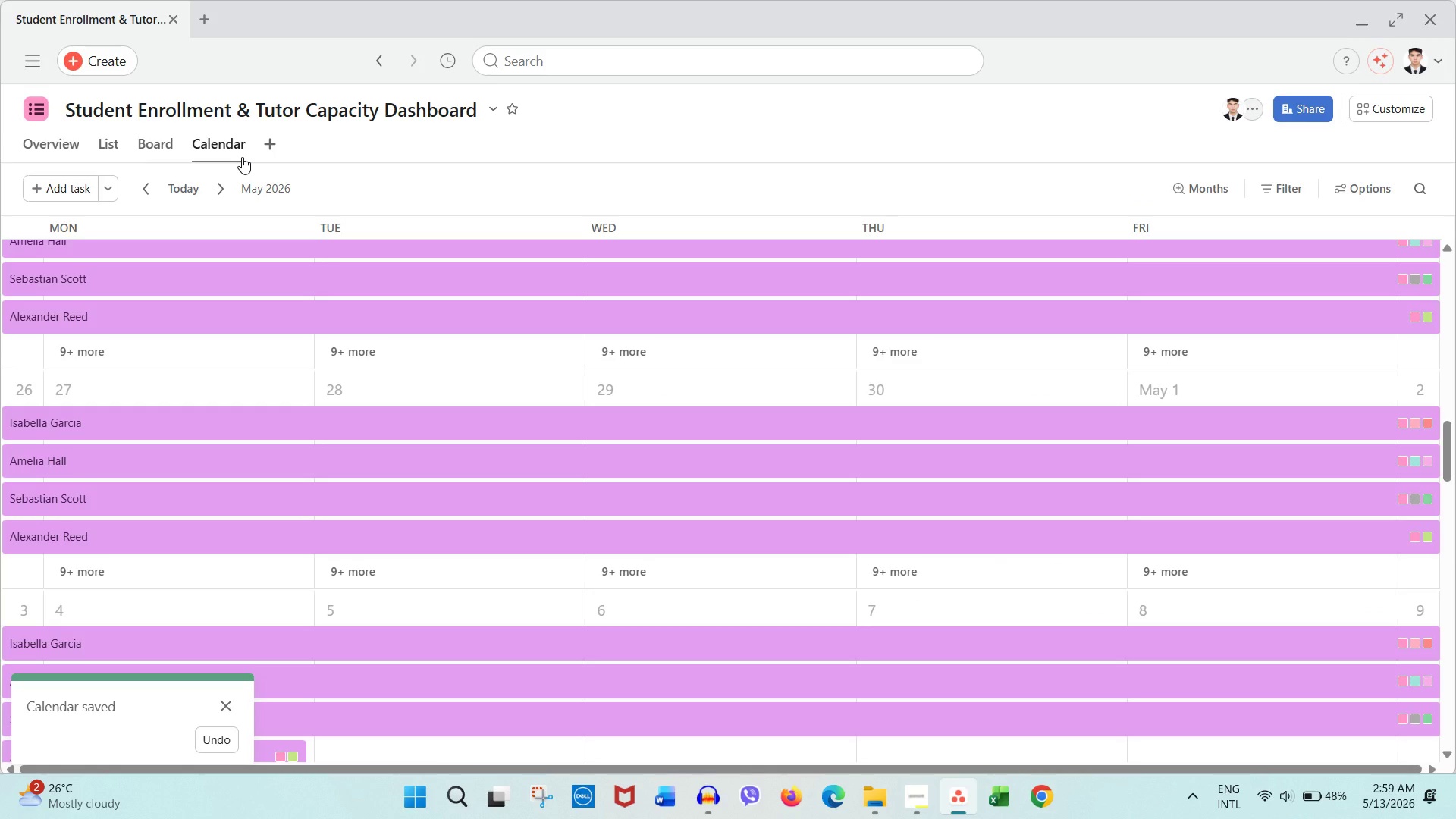 
left_click([265, 149])
 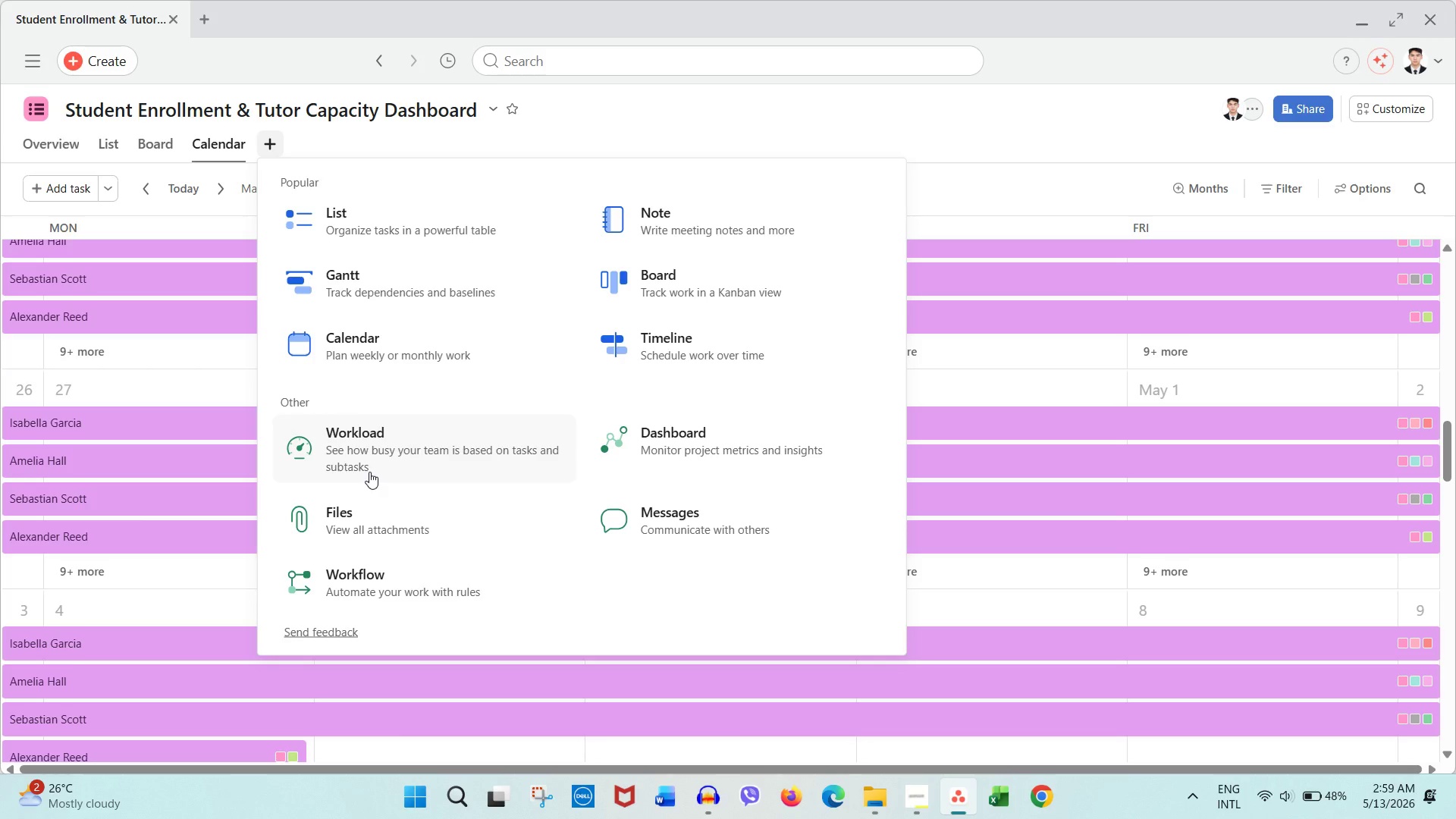 
wait(11.49)
 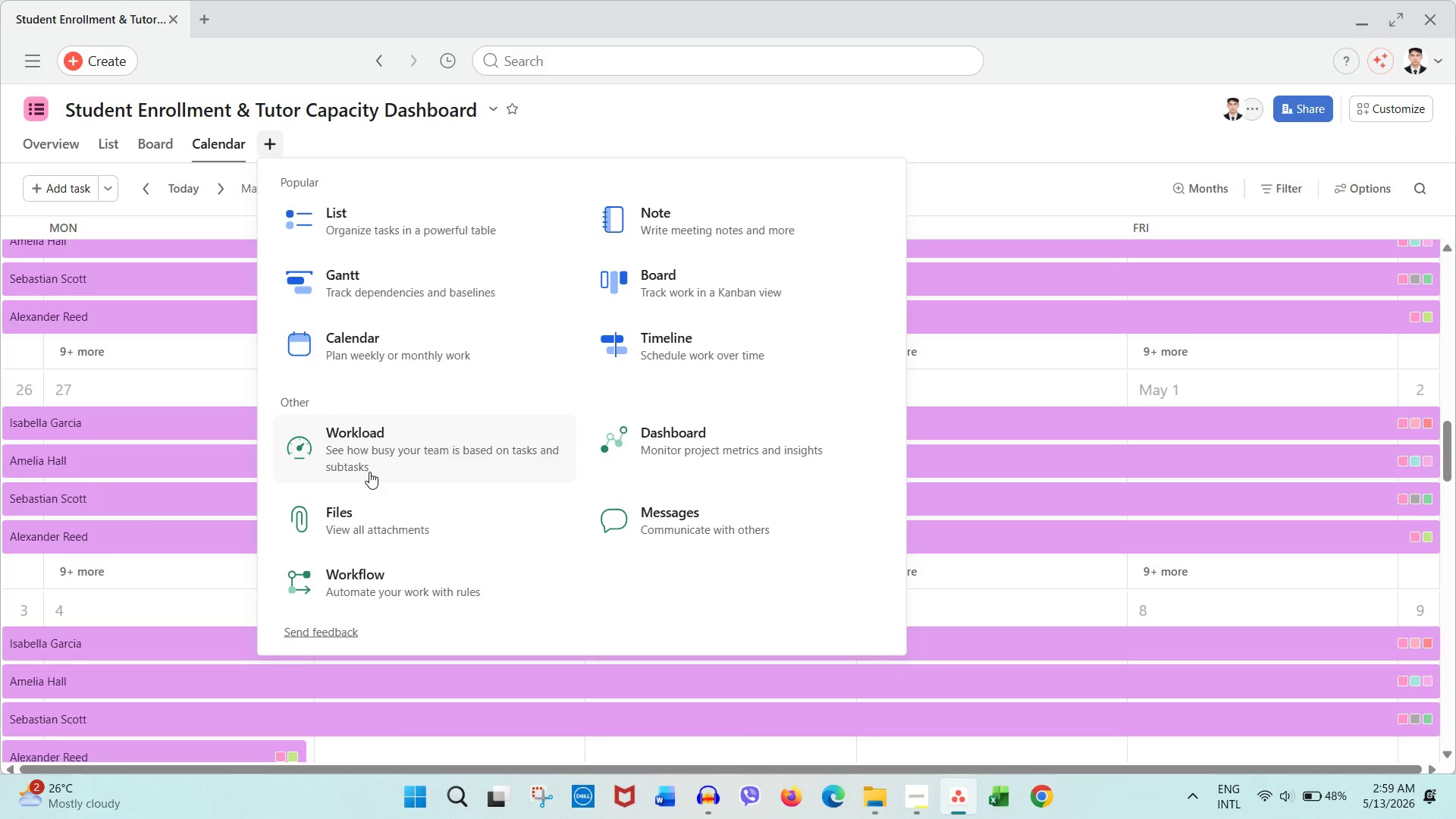 
left_click([624, 138])
 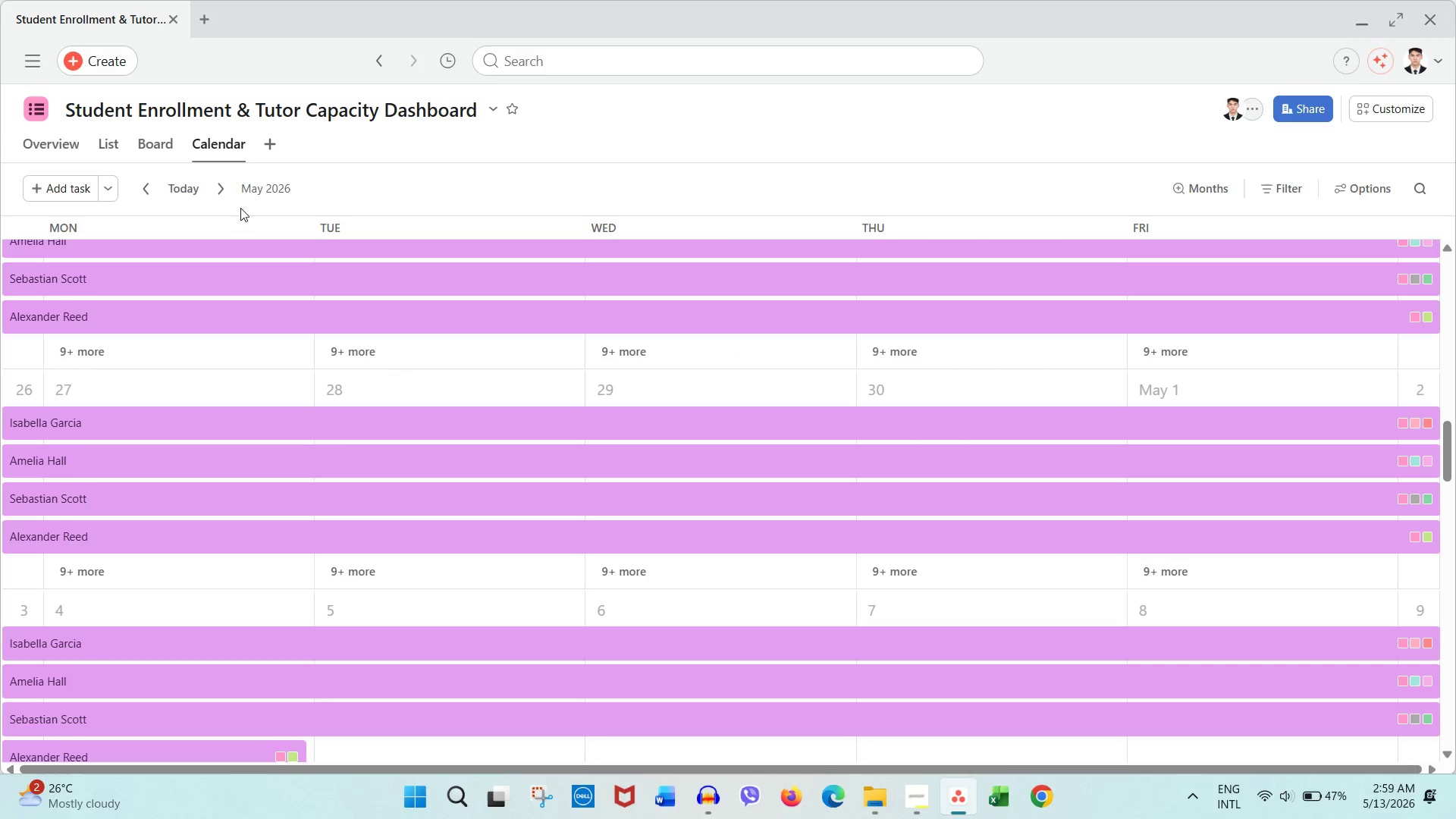 
left_click([39, 144])
 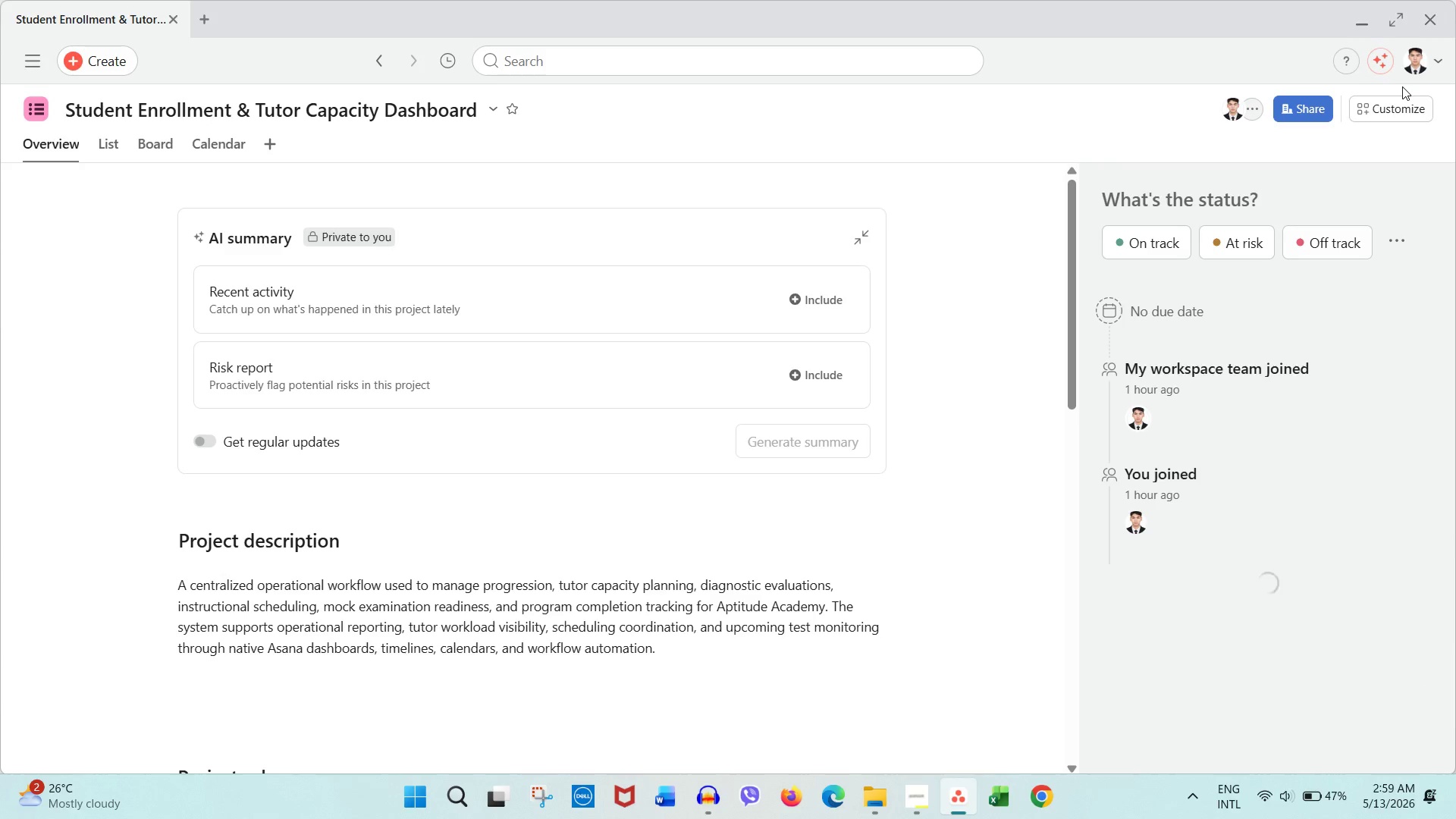 
left_click([1385, 105])
 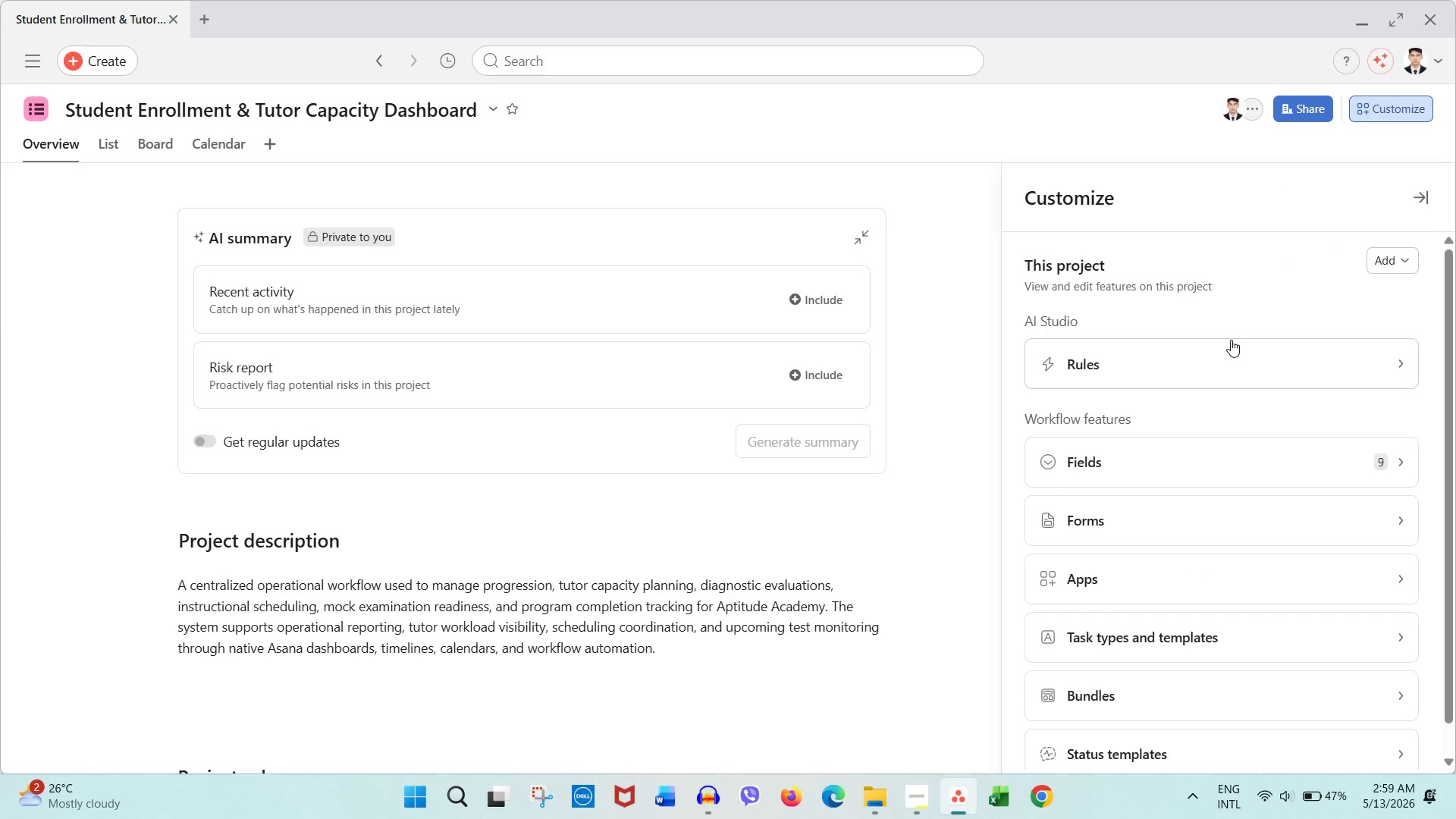 
left_click([1212, 362])
 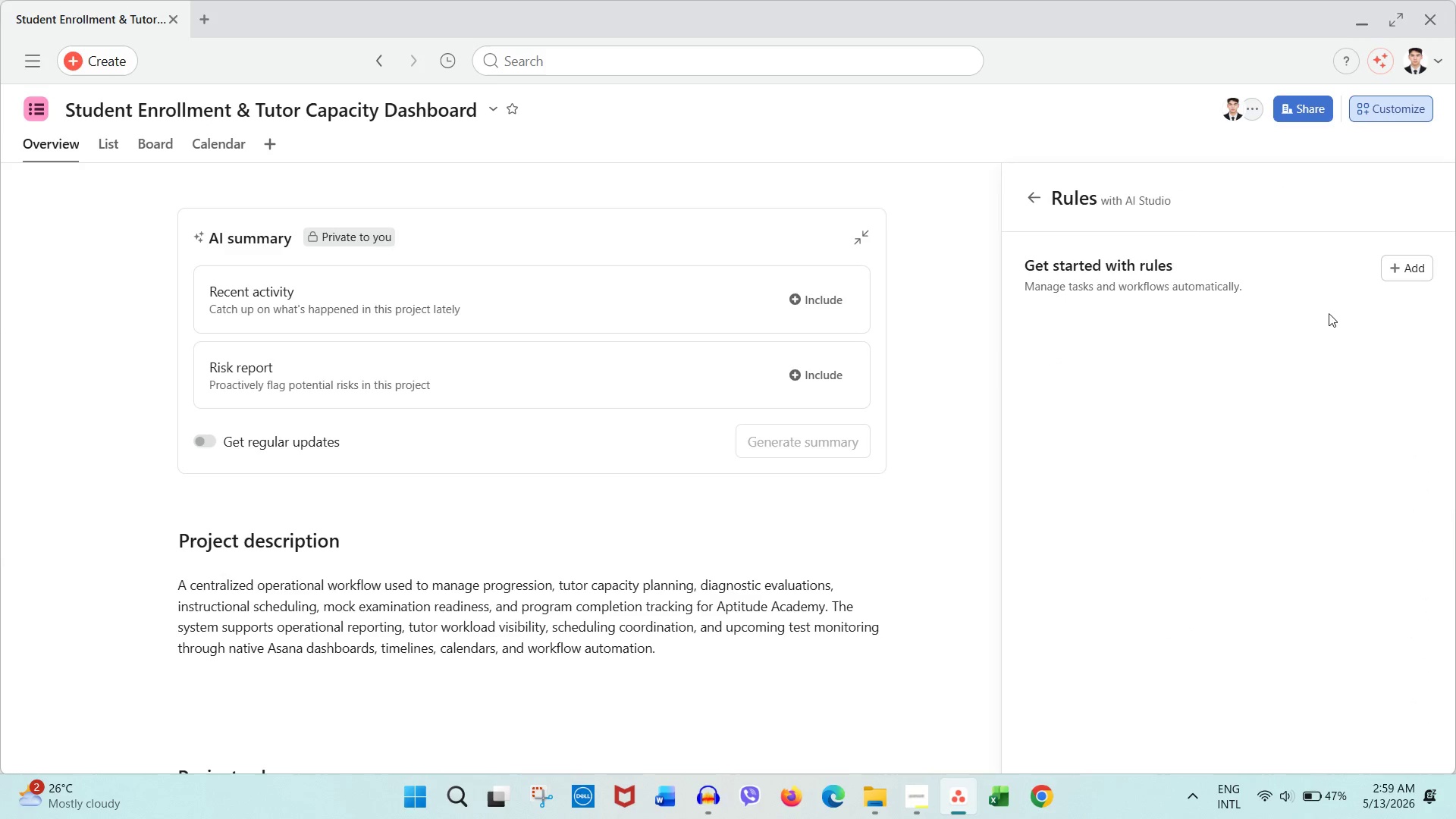 
left_click([1404, 259])
 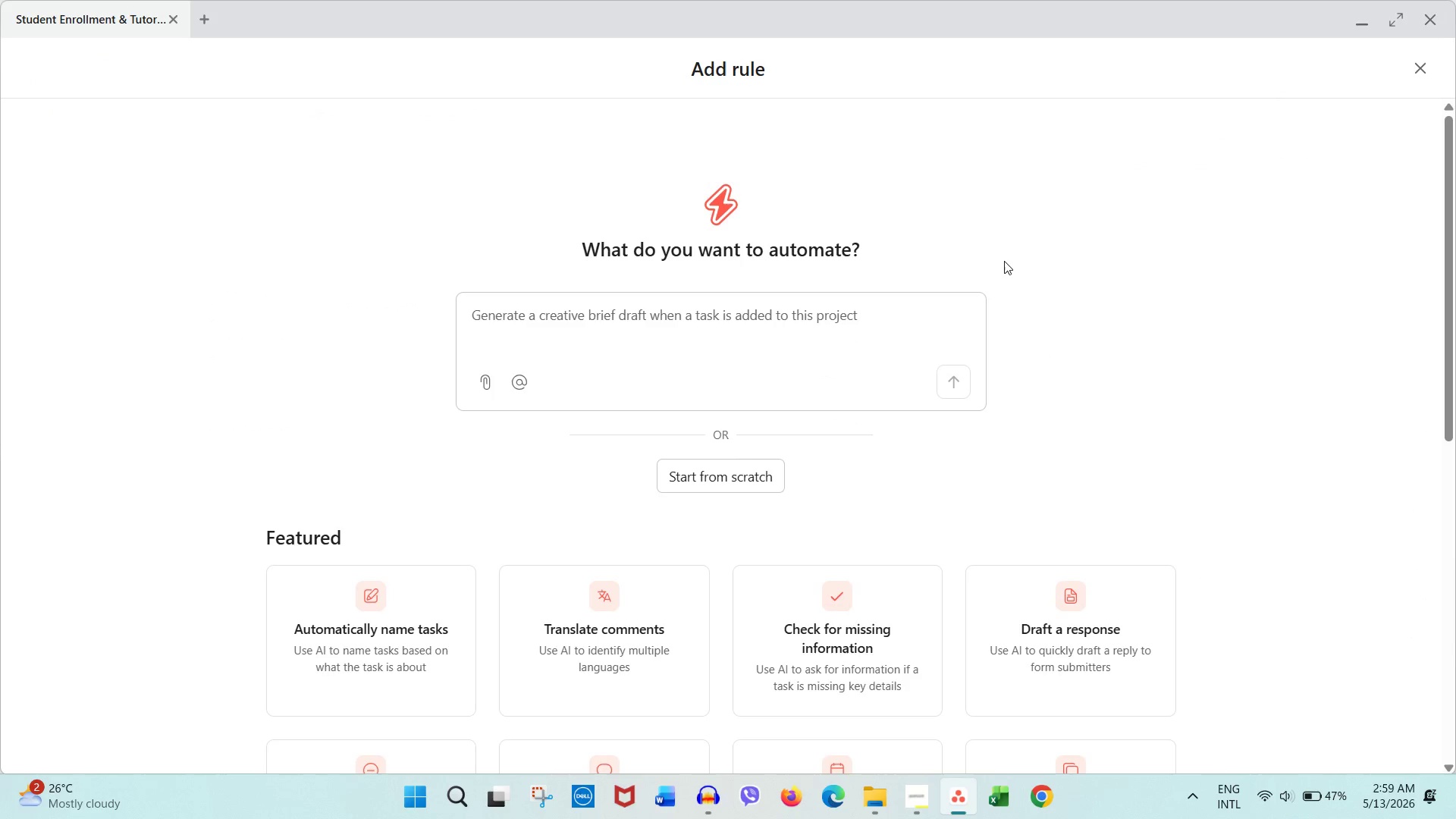 
left_click([682, 482])
 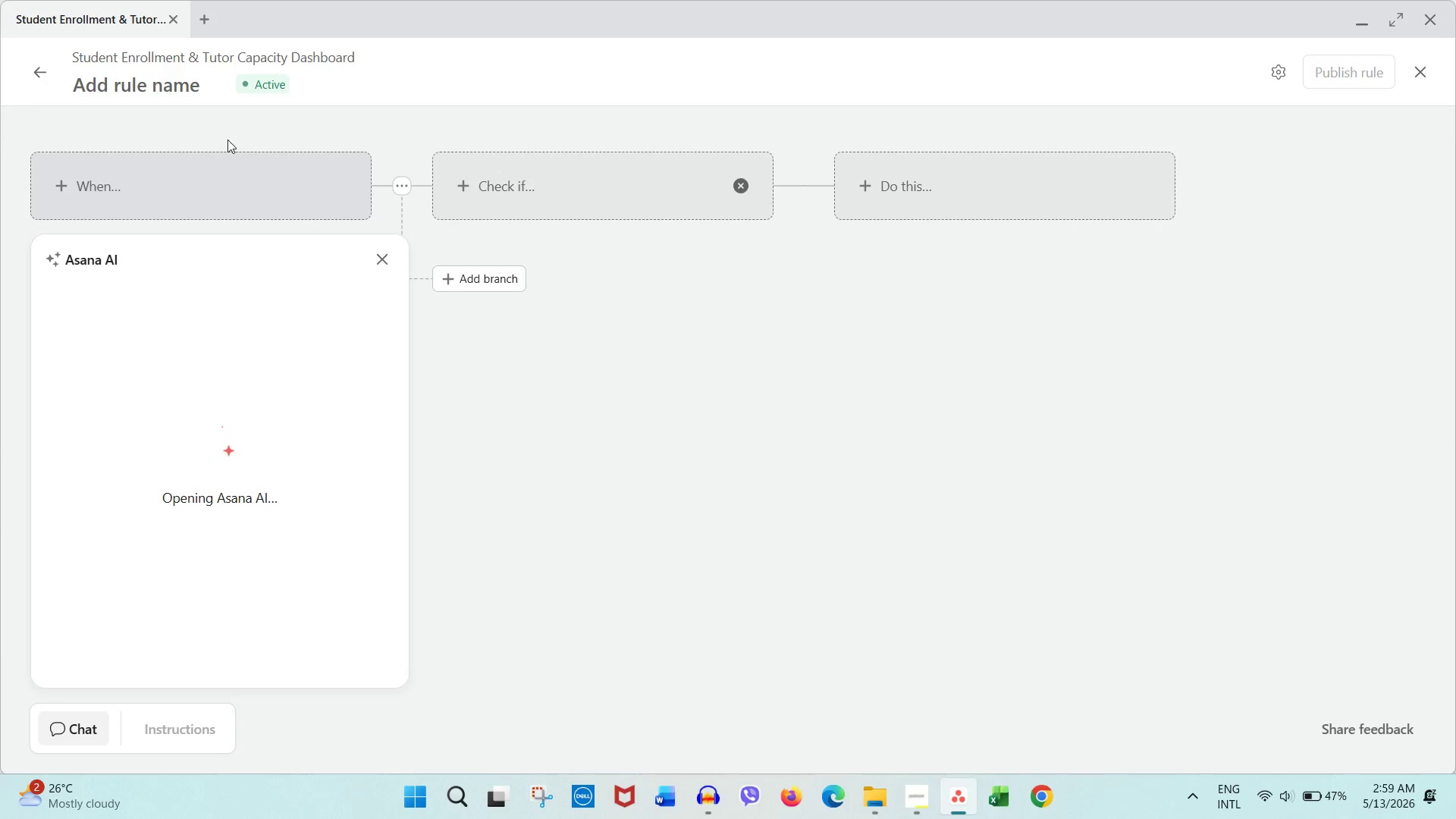 
left_click([153, 92])
 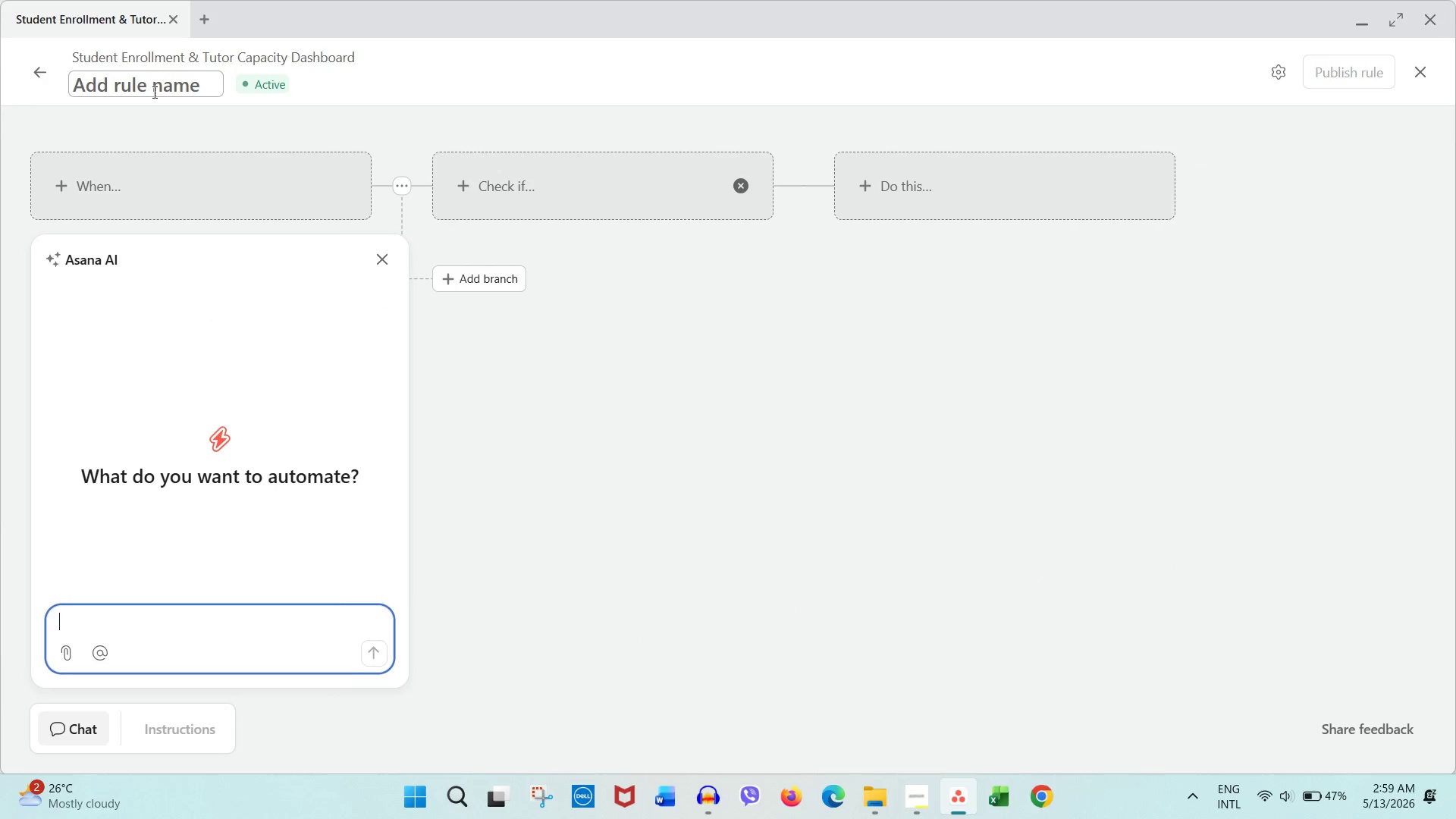 
type(Rule )
 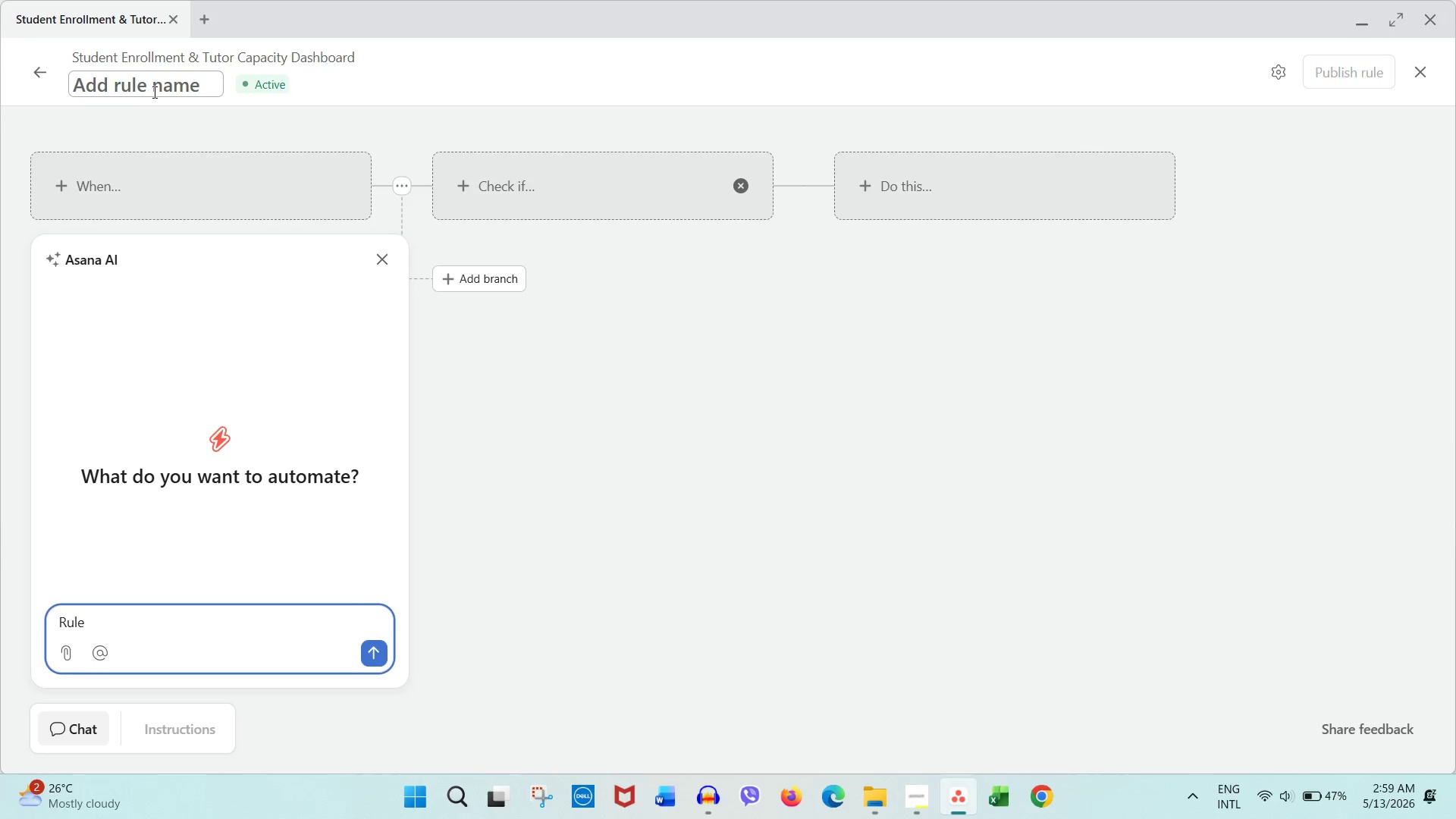 
left_click([153, 92])
 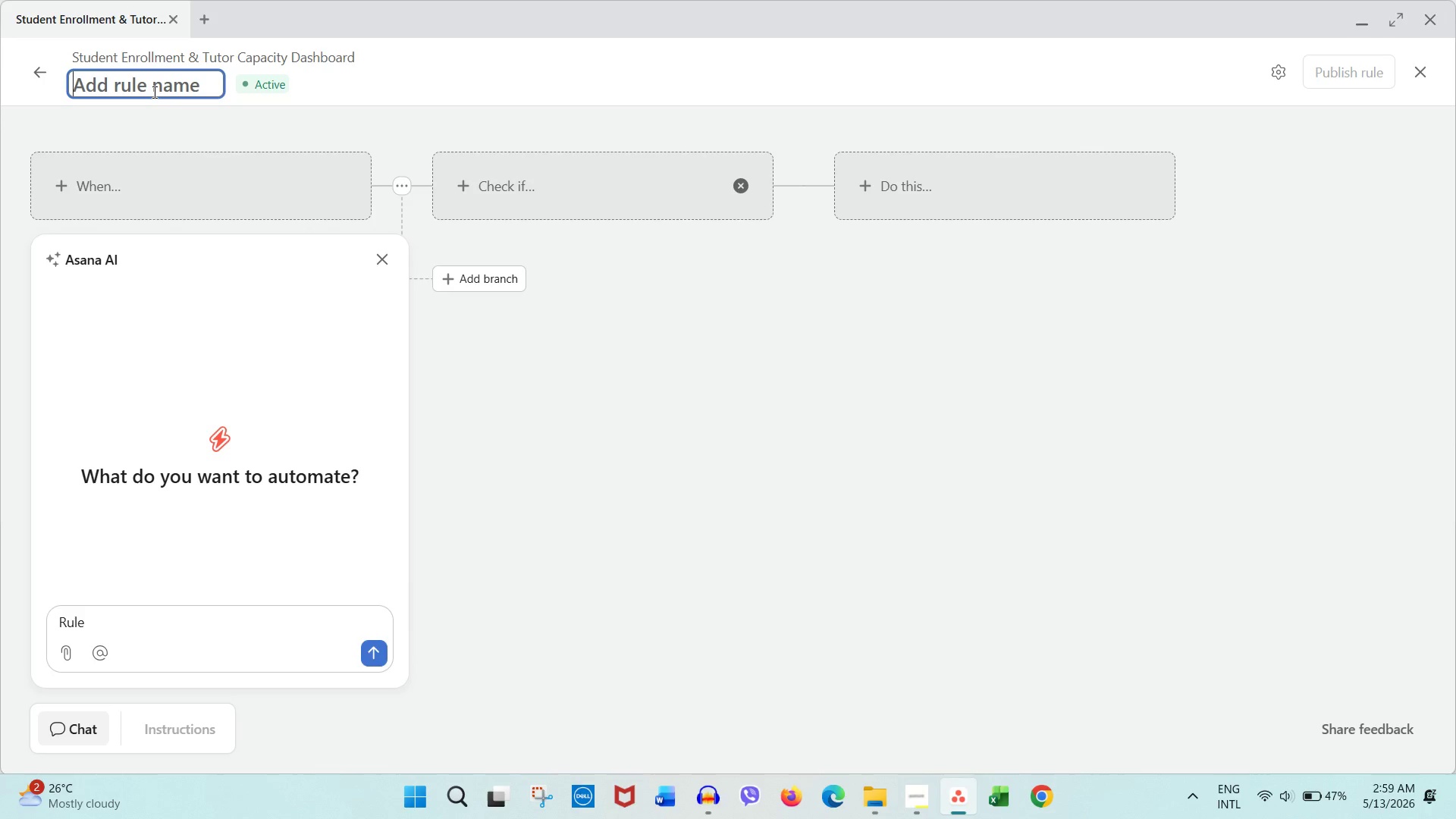 
type(RUle 1)
 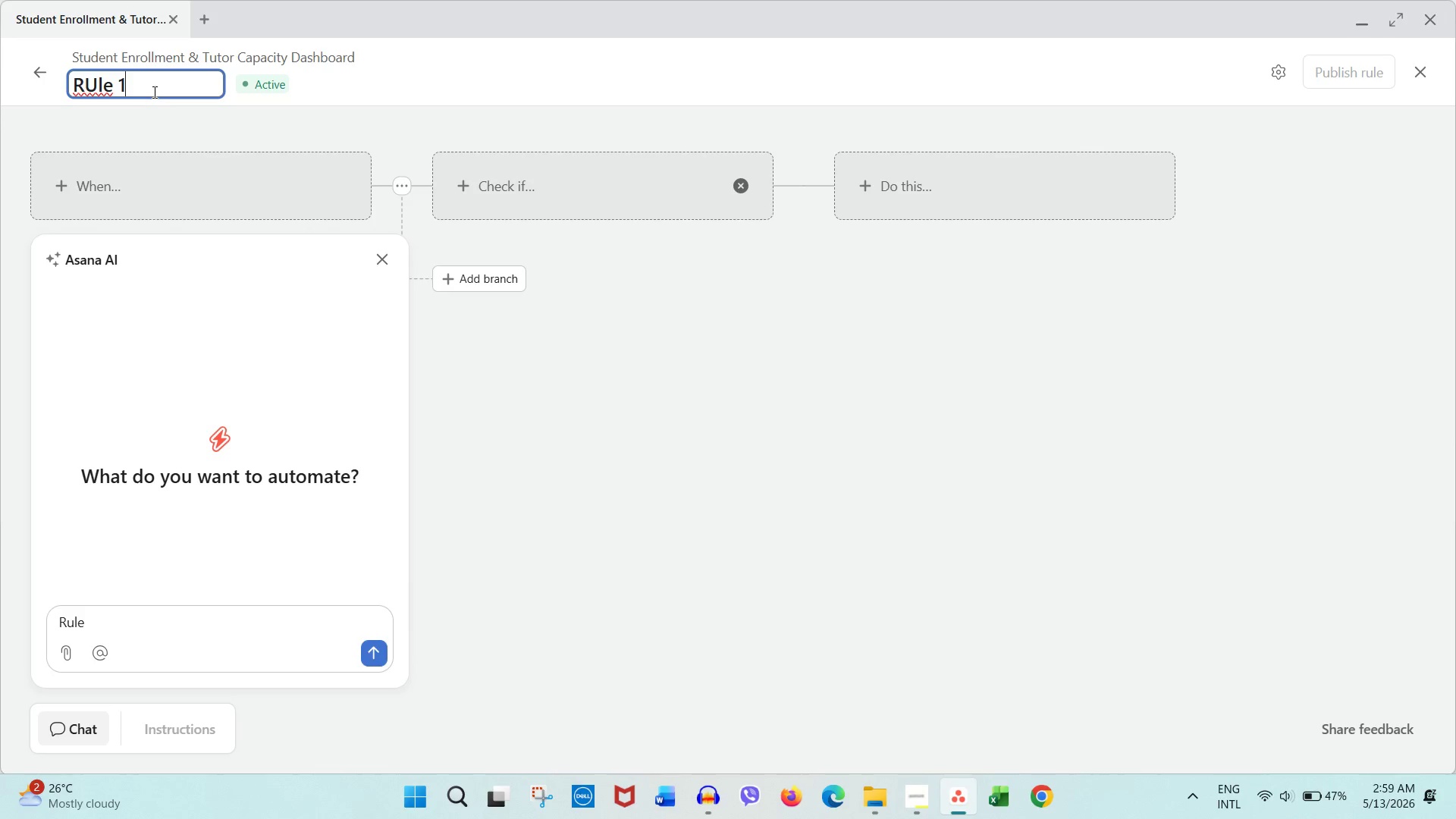 
left_click_drag(start_coordinate=[153, 92], to_coordinate=[0, 115])
 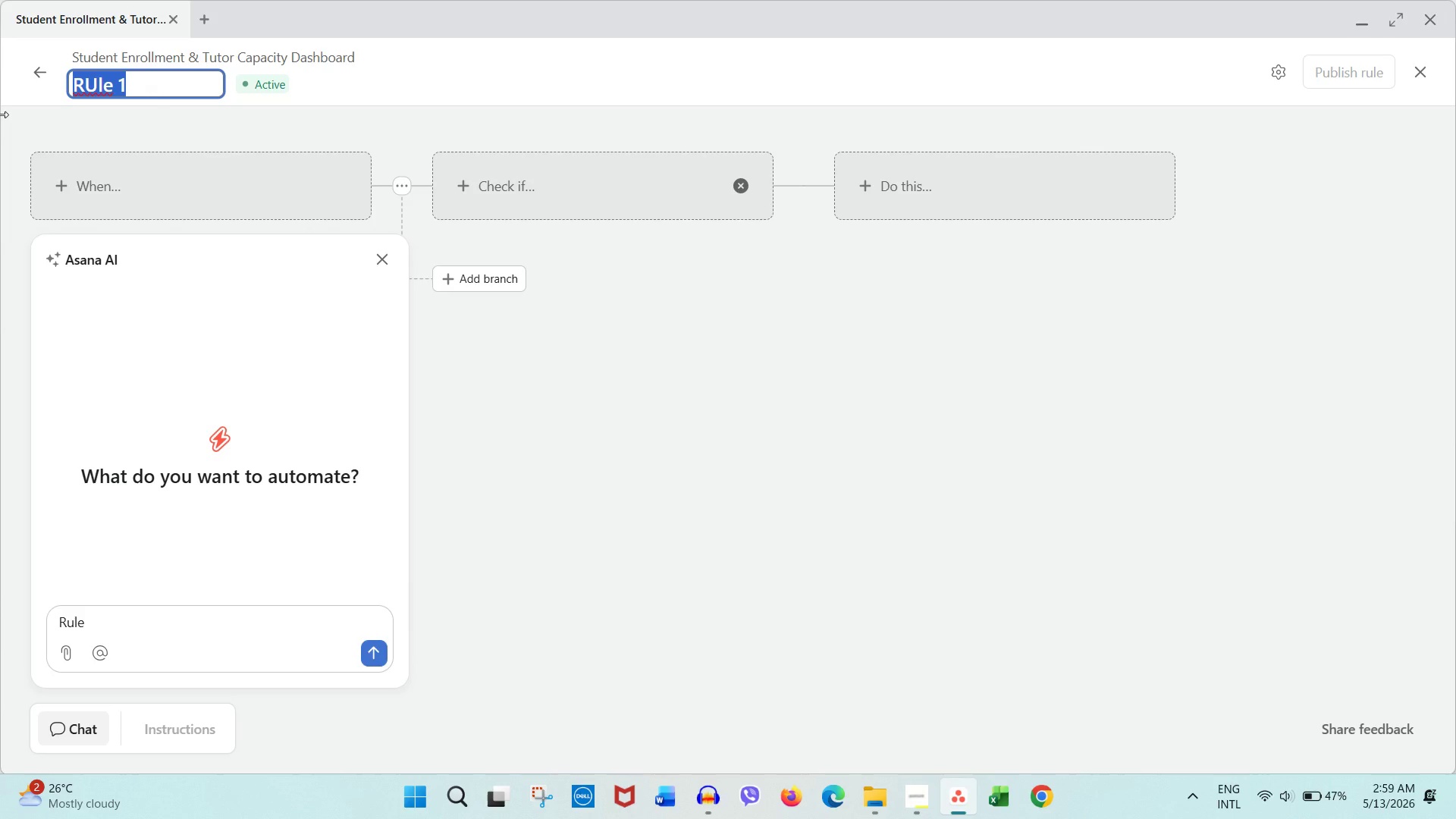 
type(Rule 1)
 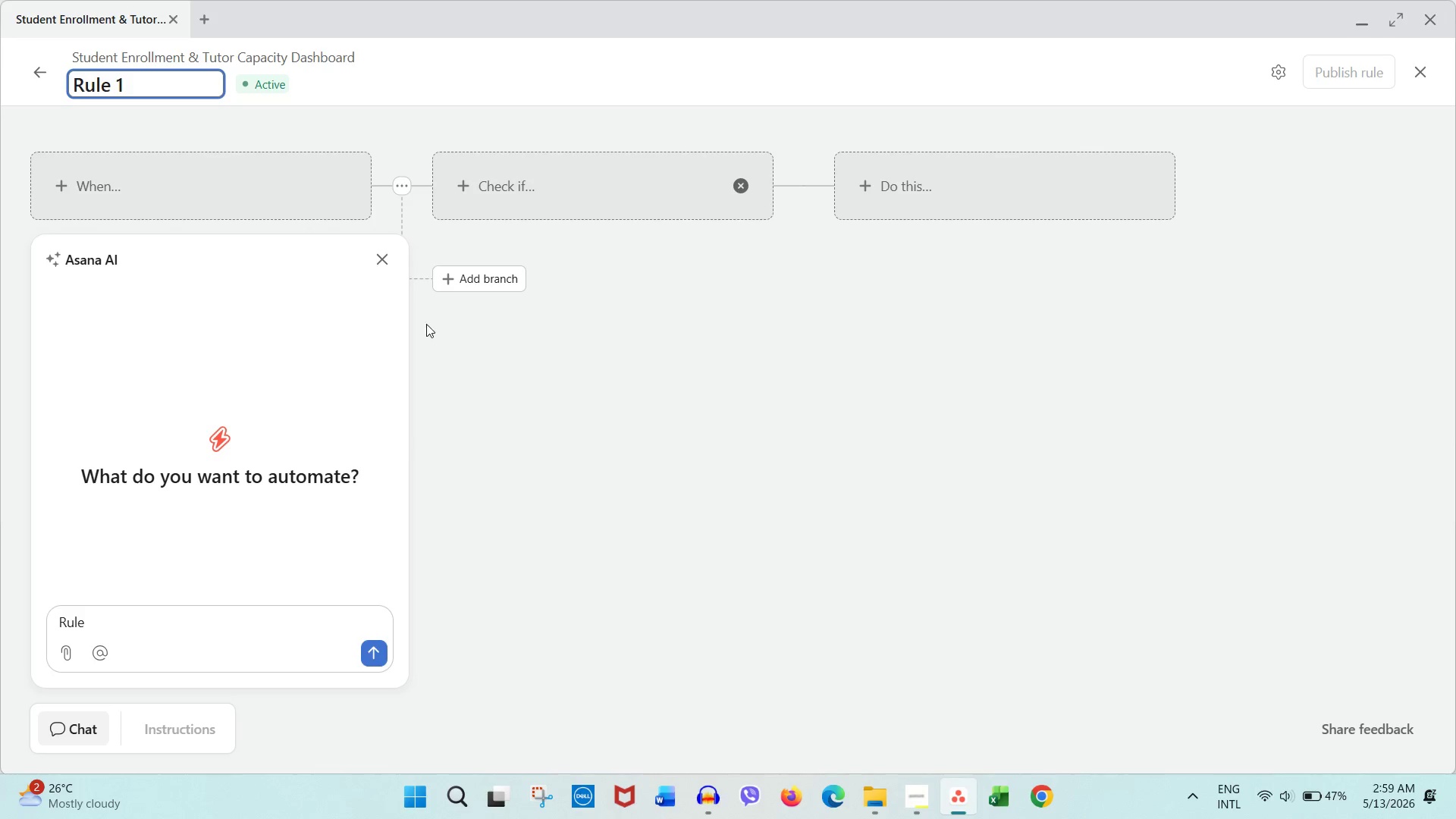 
left_click([388, 259])
 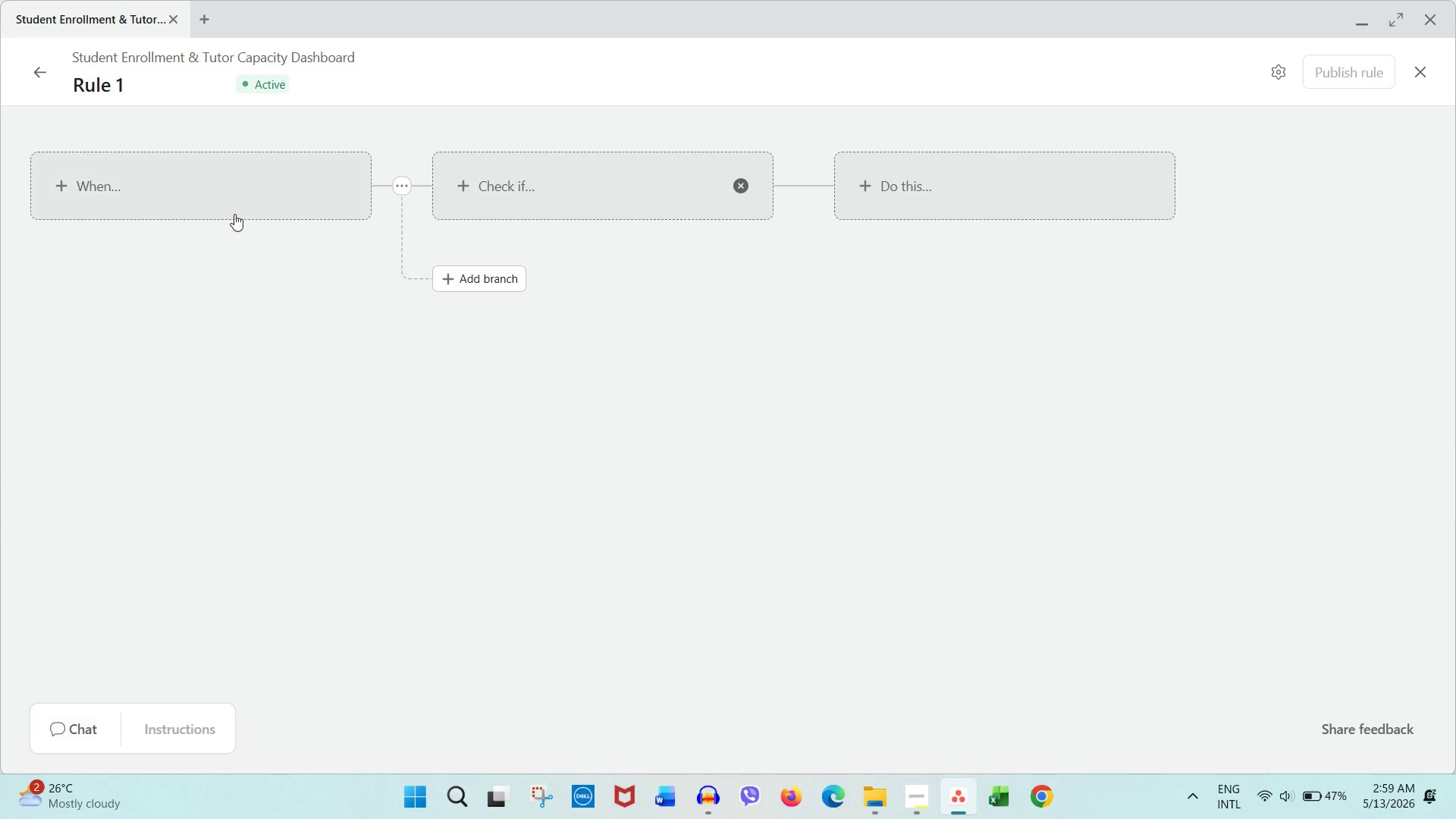 
left_click([233, 199])
 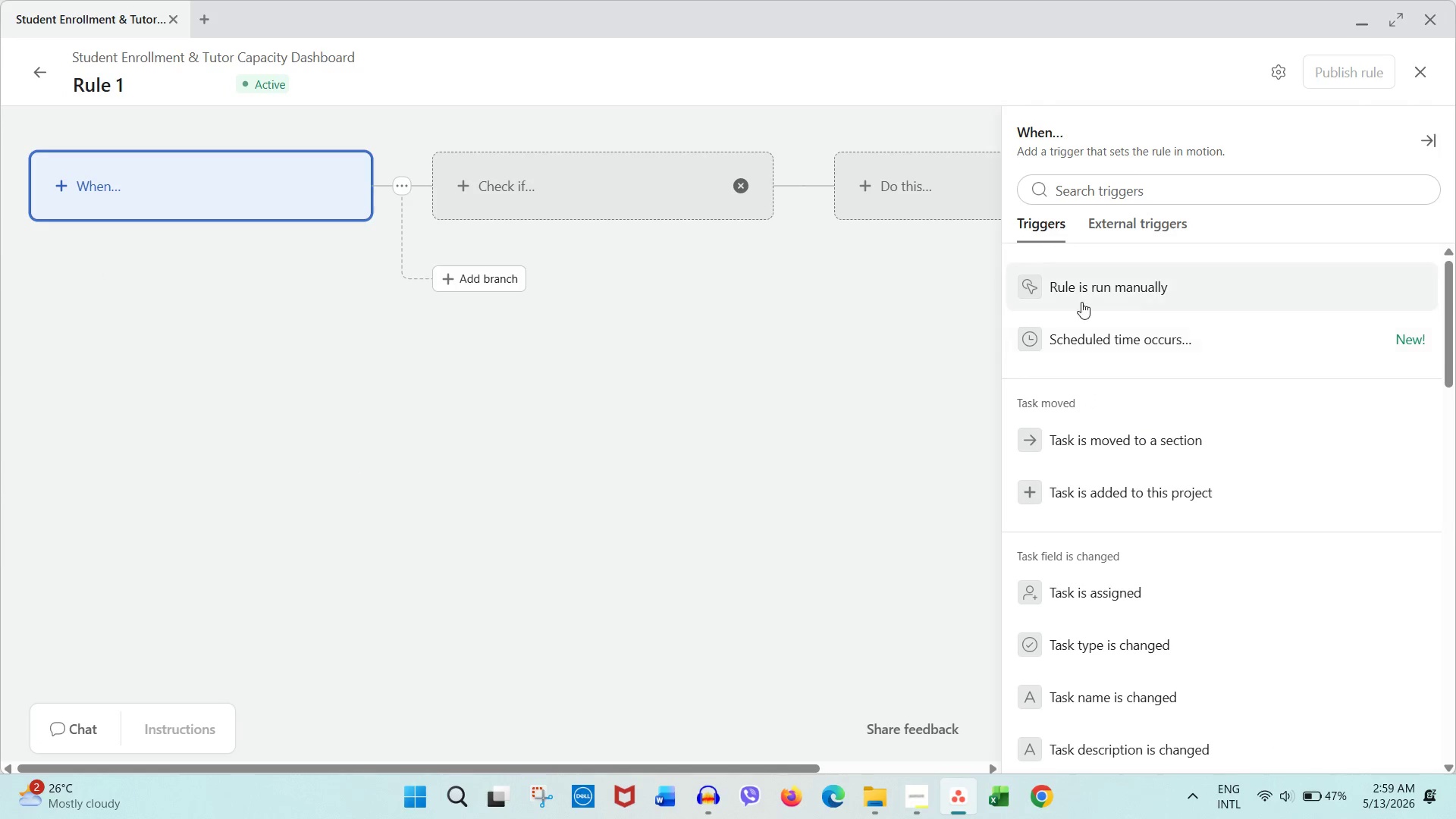 
left_click([1094, 429])
 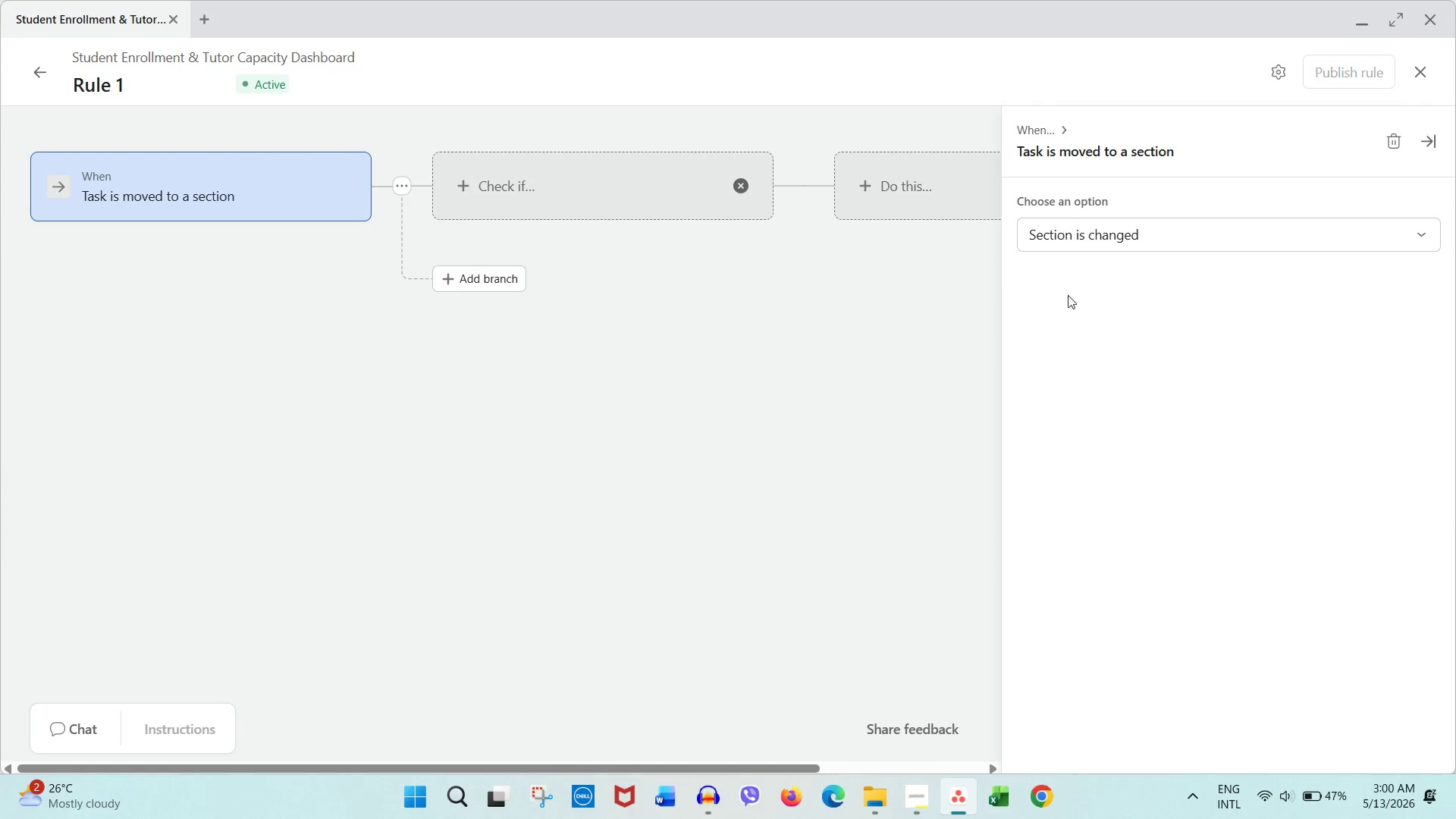 
left_click([1071, 229])
 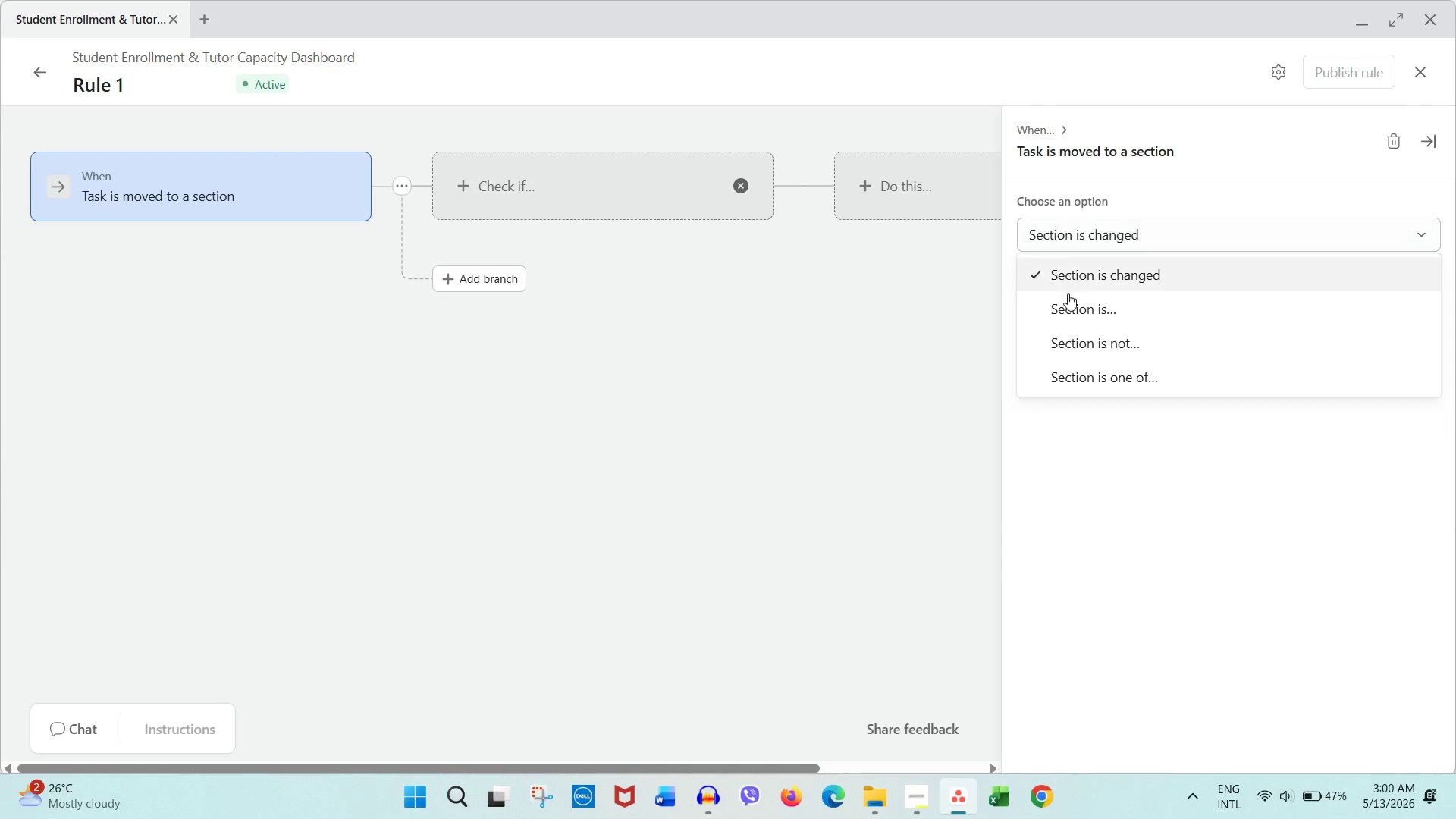 
left_click([1068, 299])
 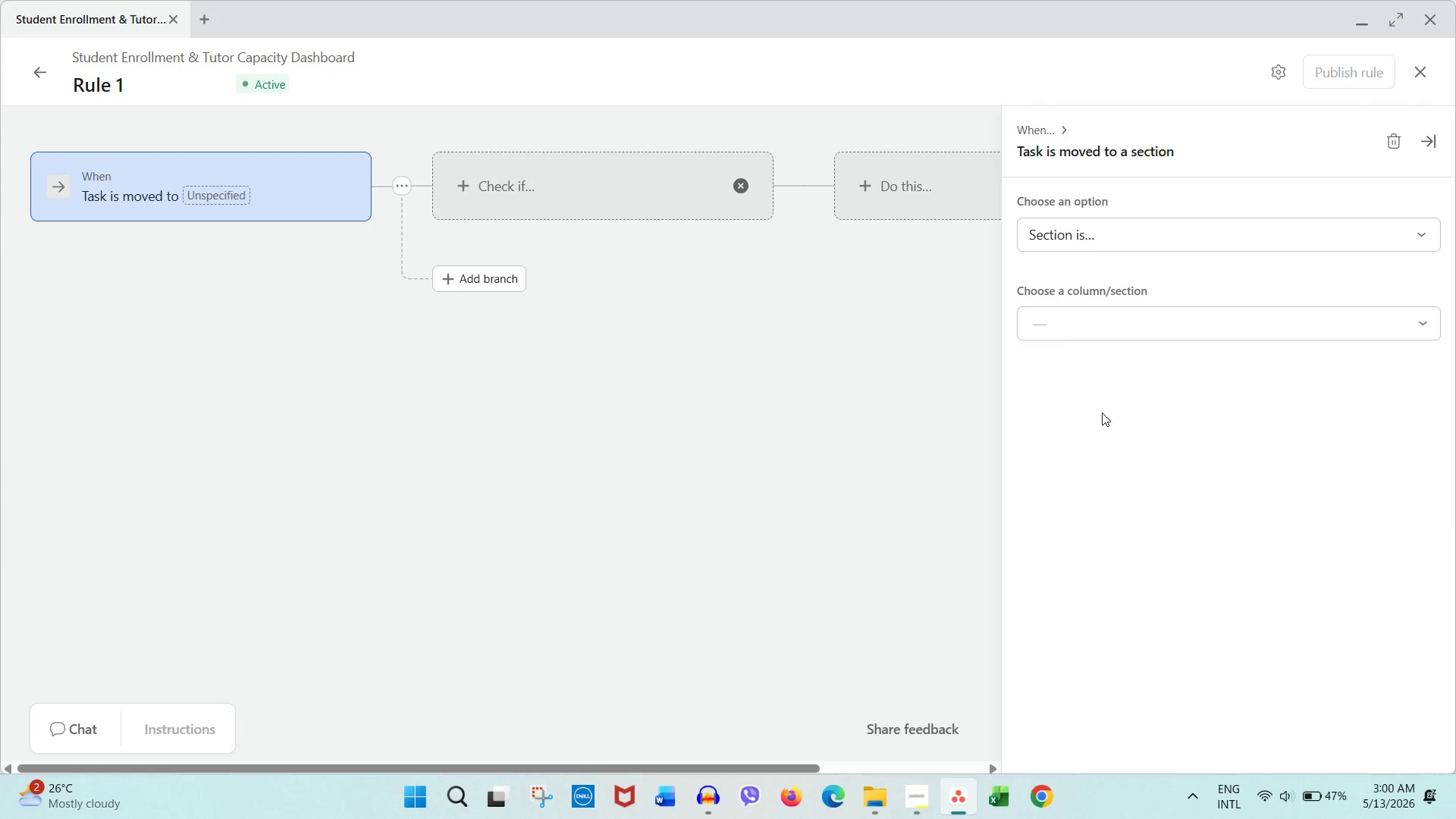 
left_click([1104, 333])
 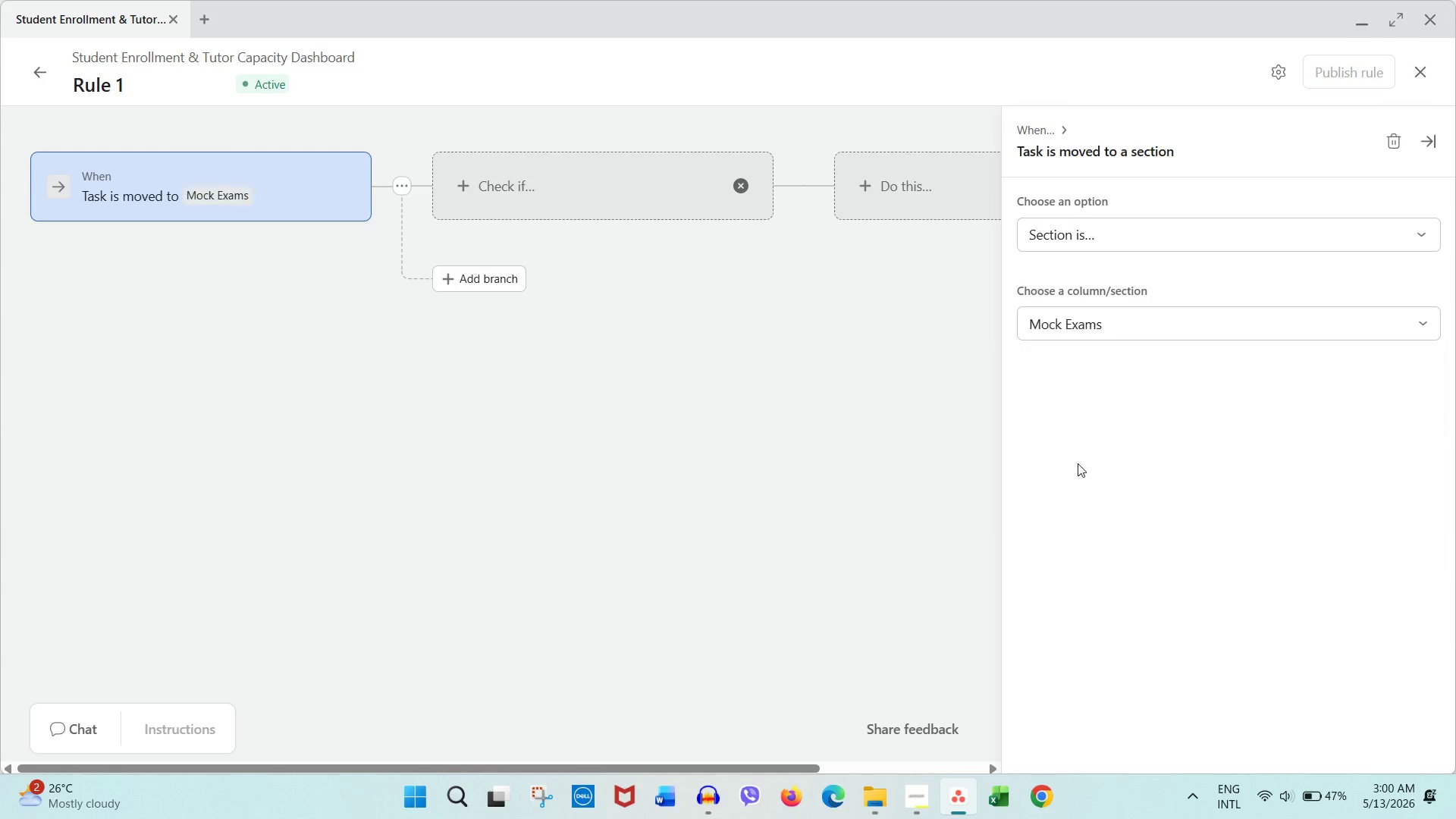 
double_click([541, 365])
 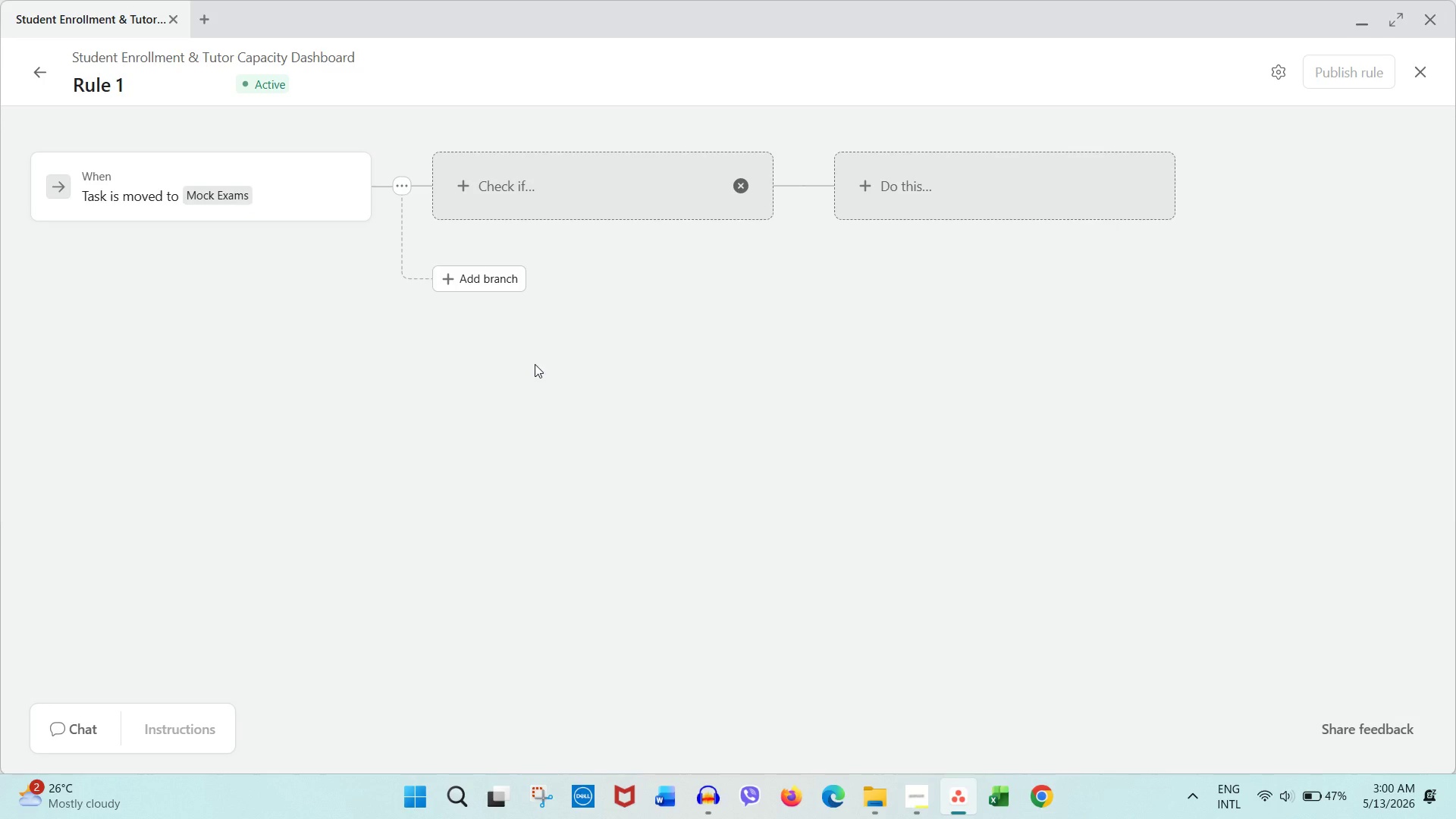 
left_click([522, 190])
 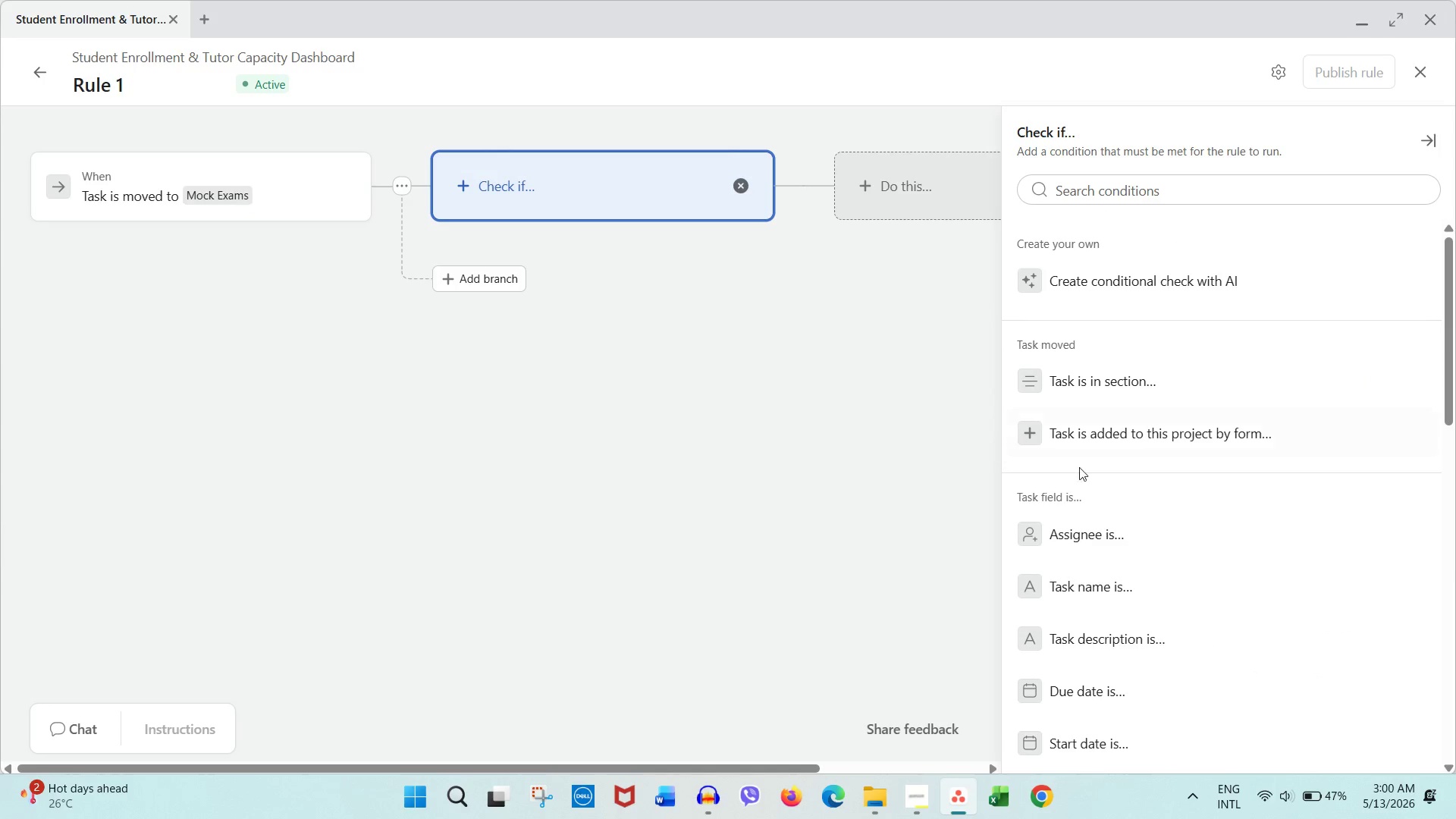 
scroll: coordinate [1191, 554], scroll_direction: down, amount: 7.0
 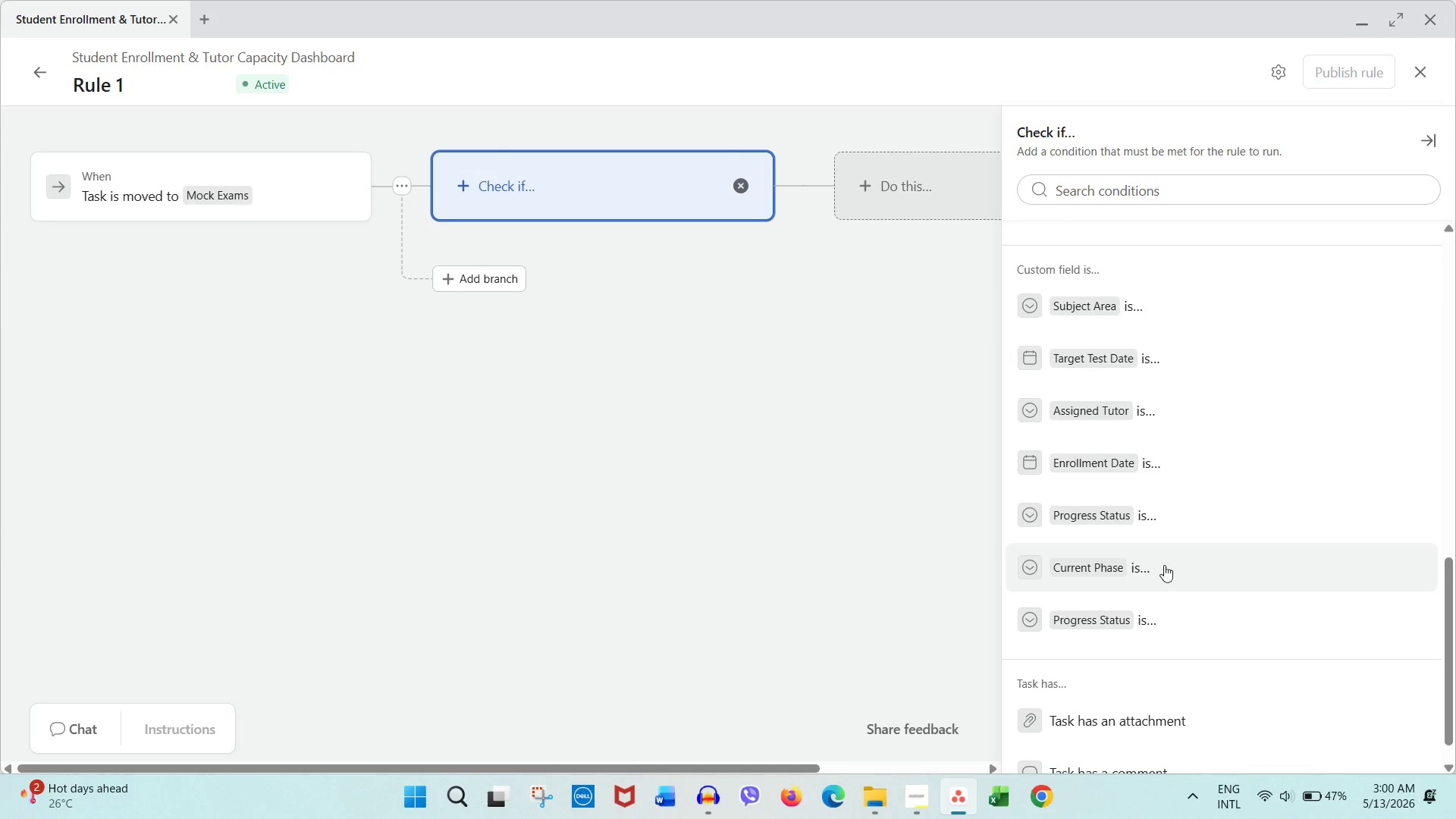 
left_click([1137, 612])
 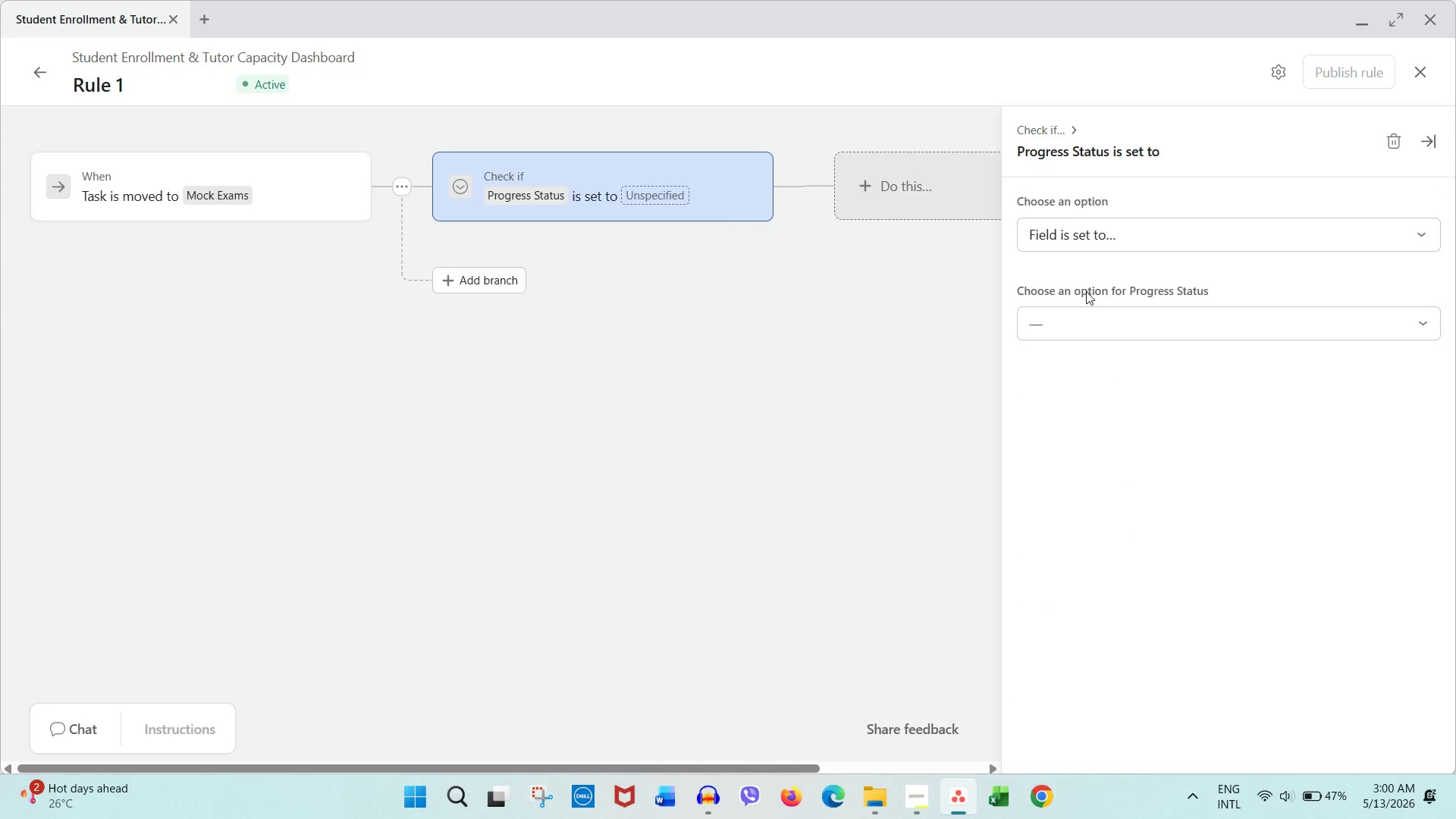 
left_click_drag(start_coordinate=[1086, 308], to_coordinate=[1084, 317])
 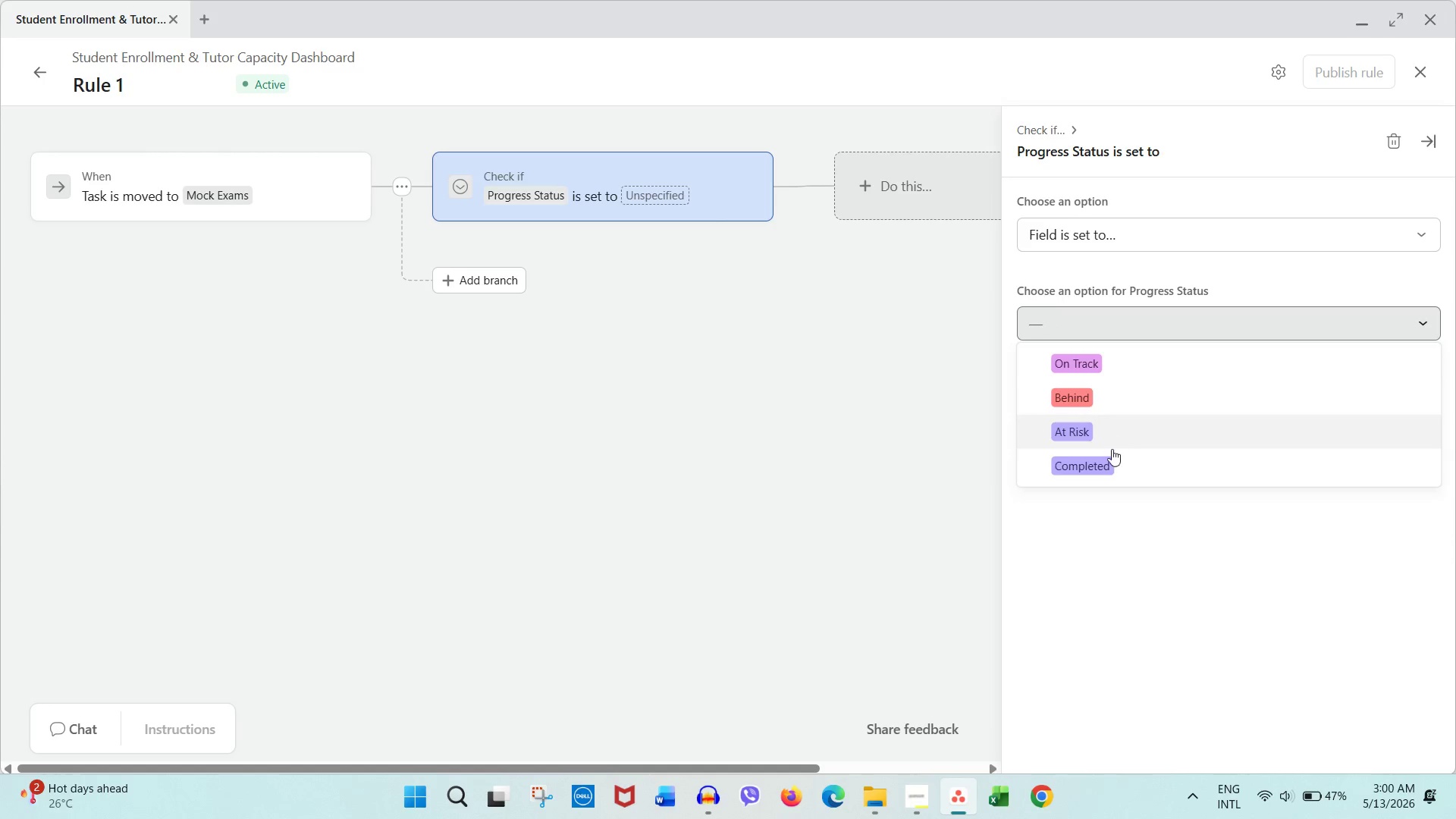 
wait(8.38)
 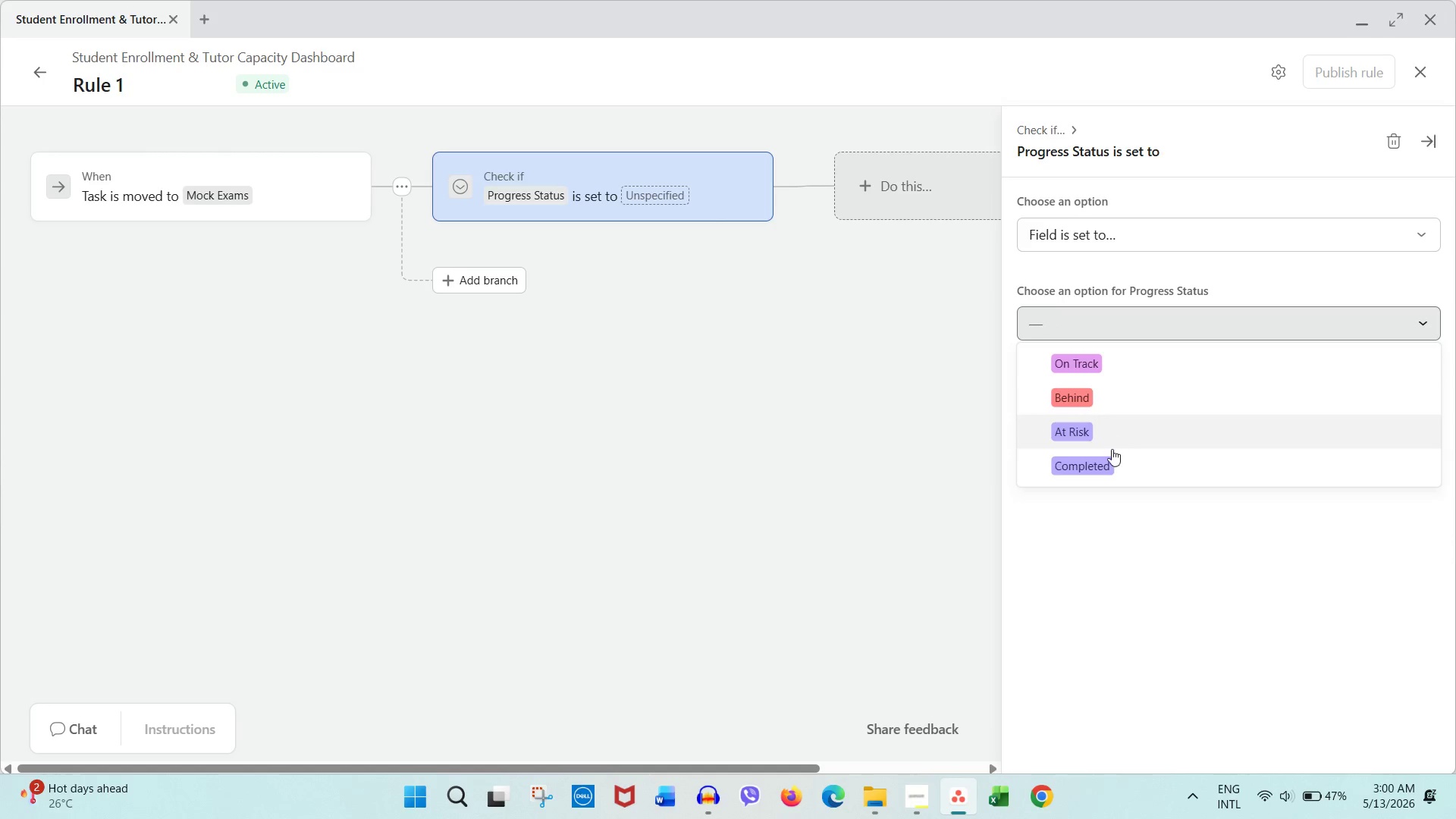 
left_click([909, 336])
 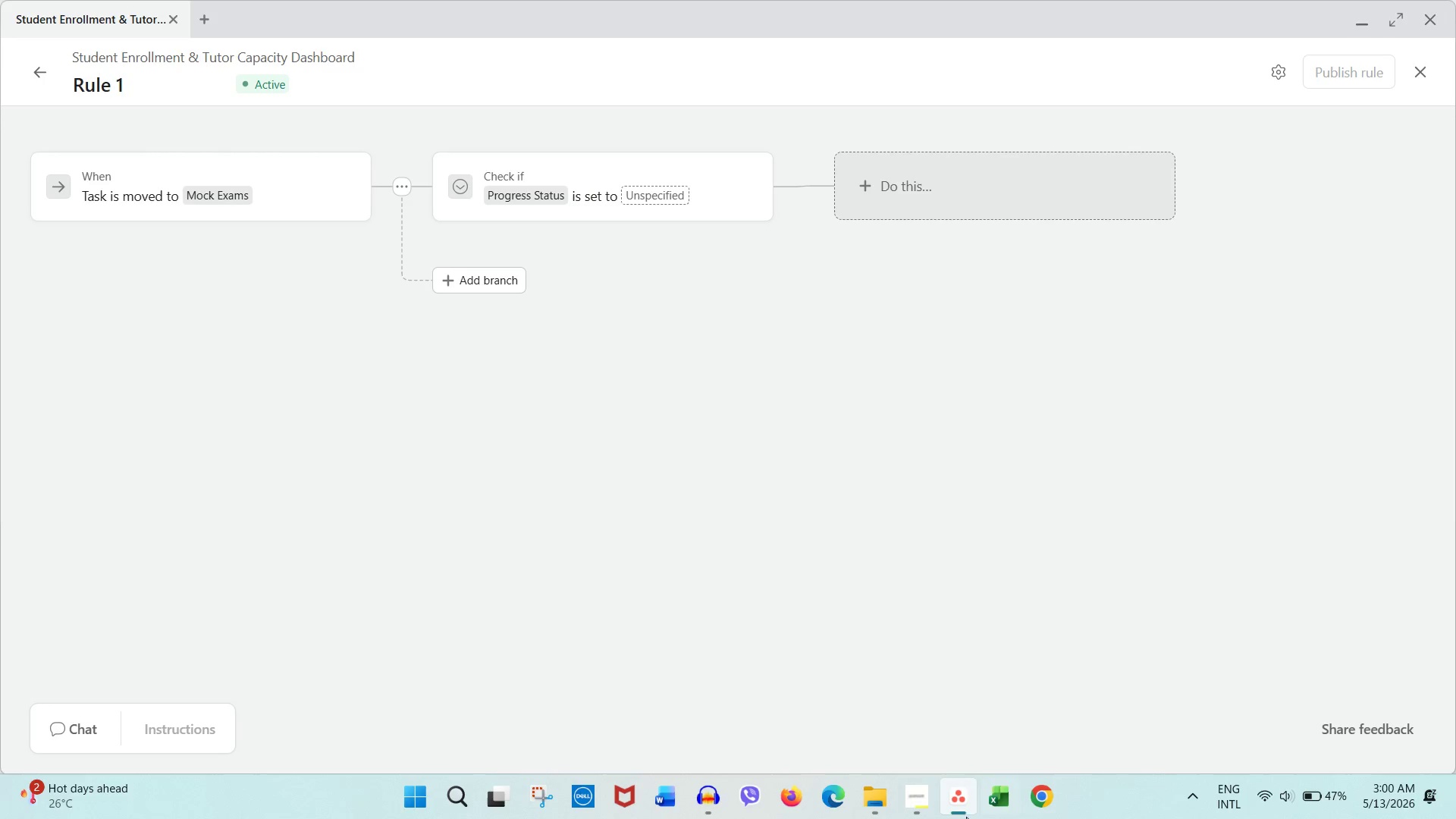 
left_click([935, 813])